 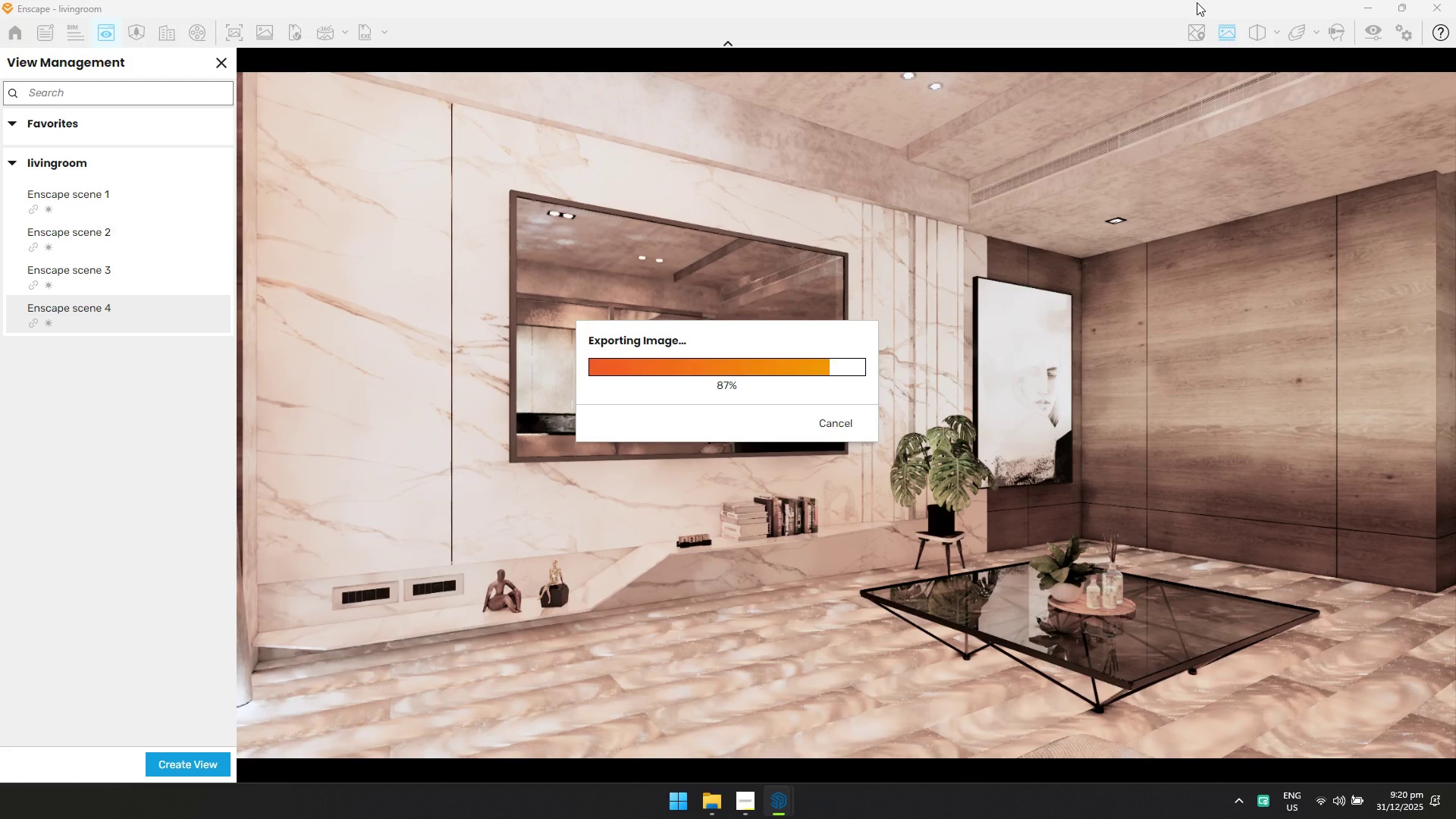 
left_click([704, 795])
 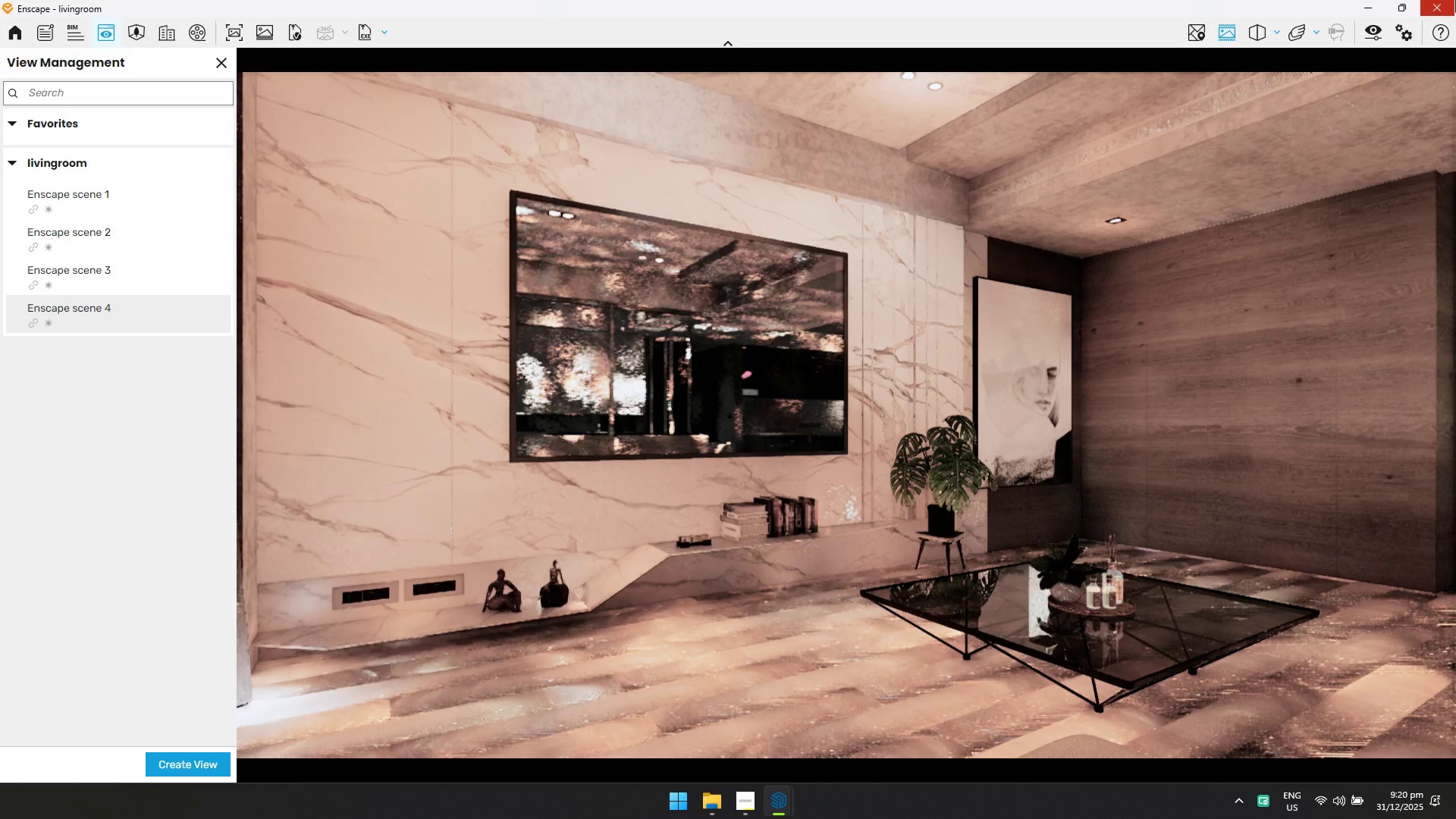 
left_click([1455, 0])
 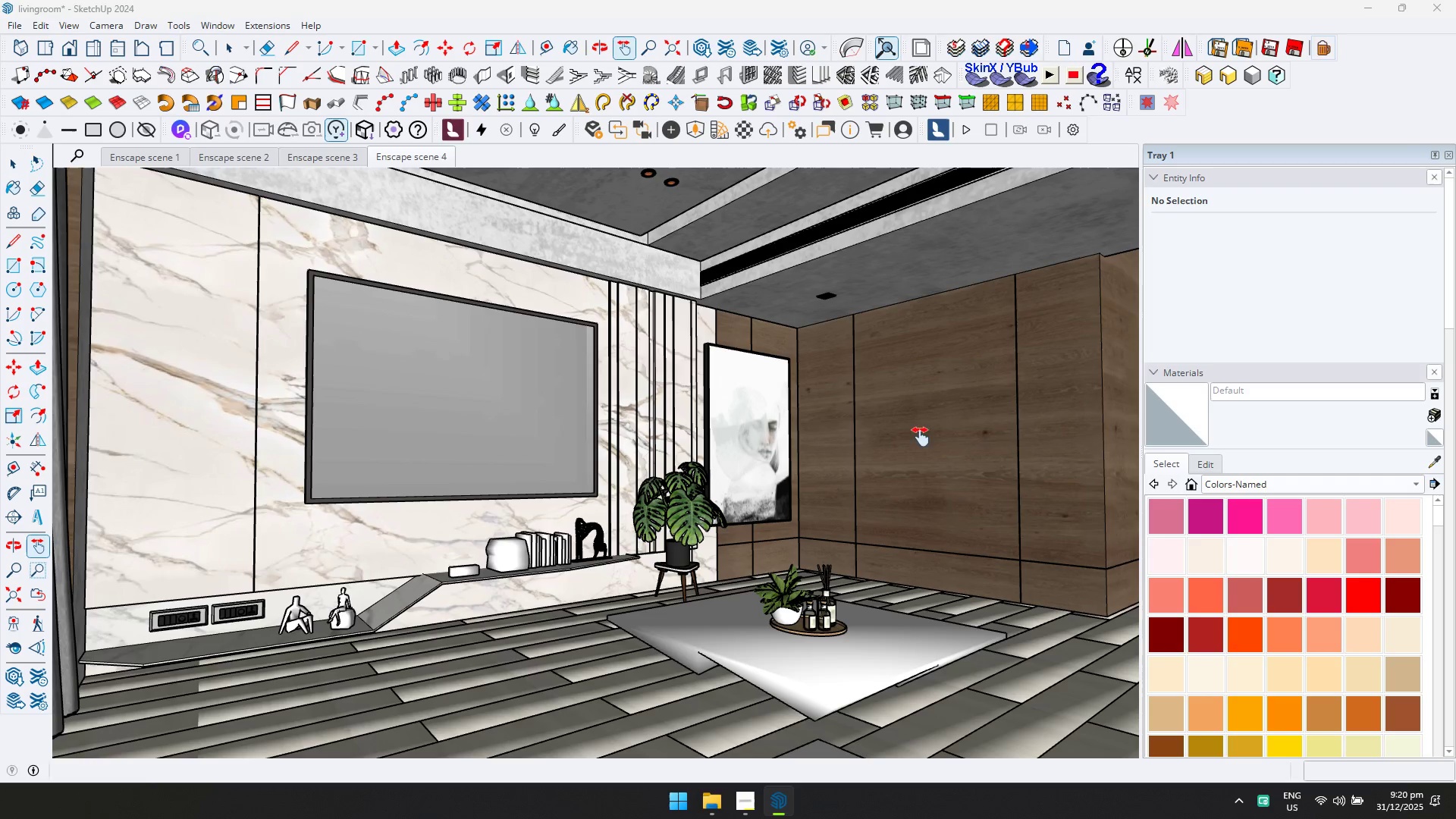 
key(Space)
 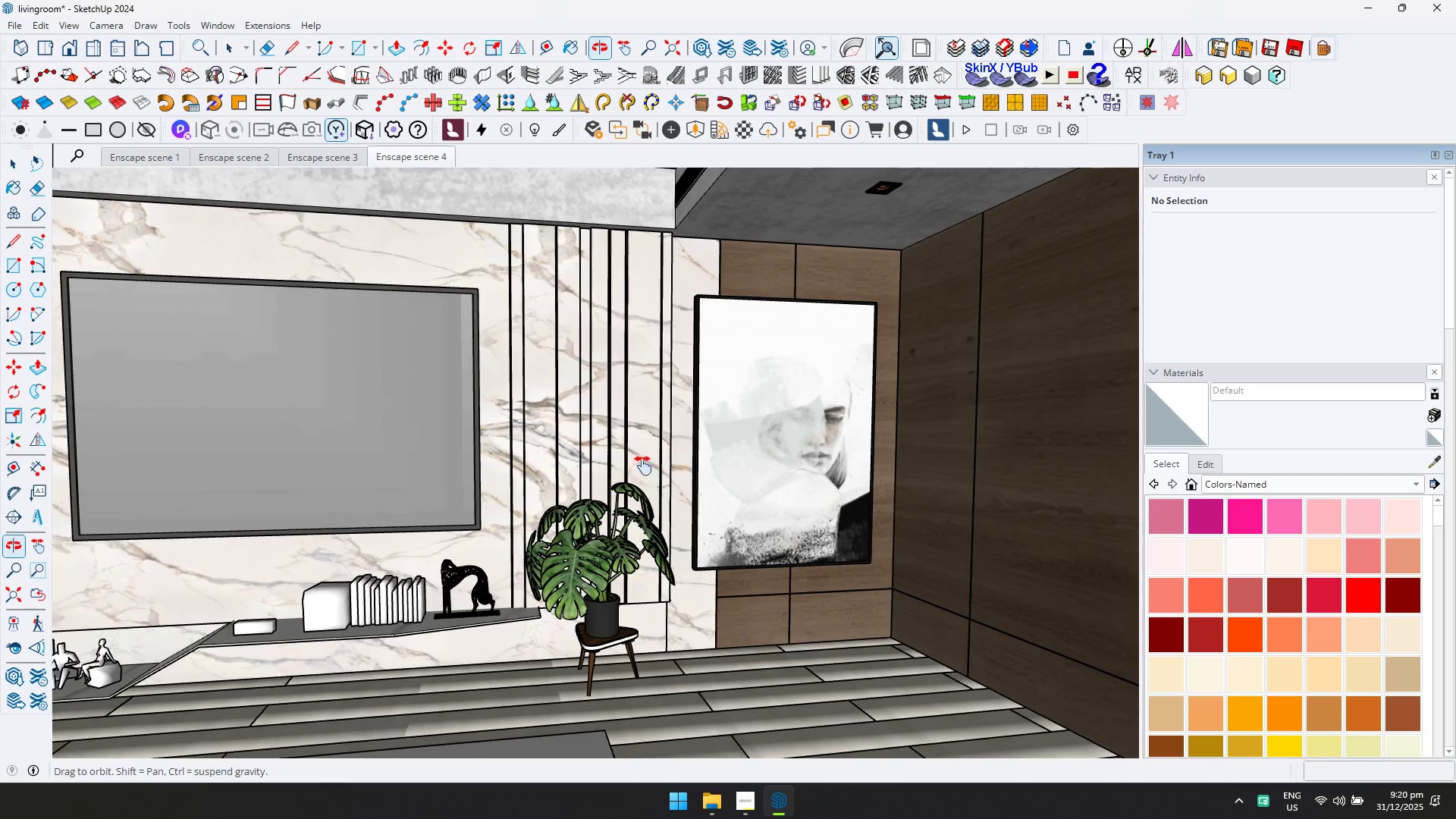 
scroll: coordinate [820, 421], scroll_direction: up, amount: 3.0
 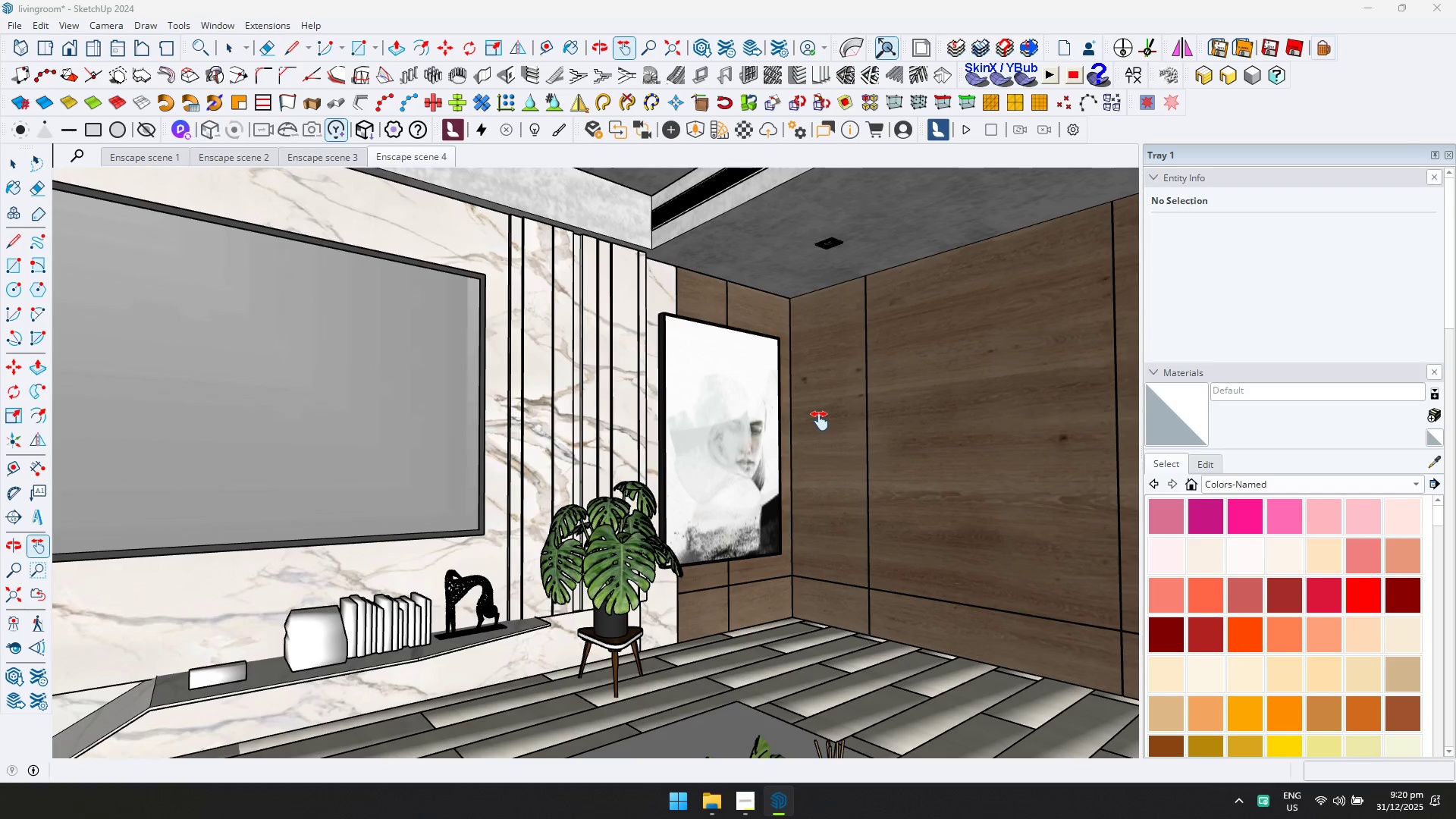 
key(Escape)
 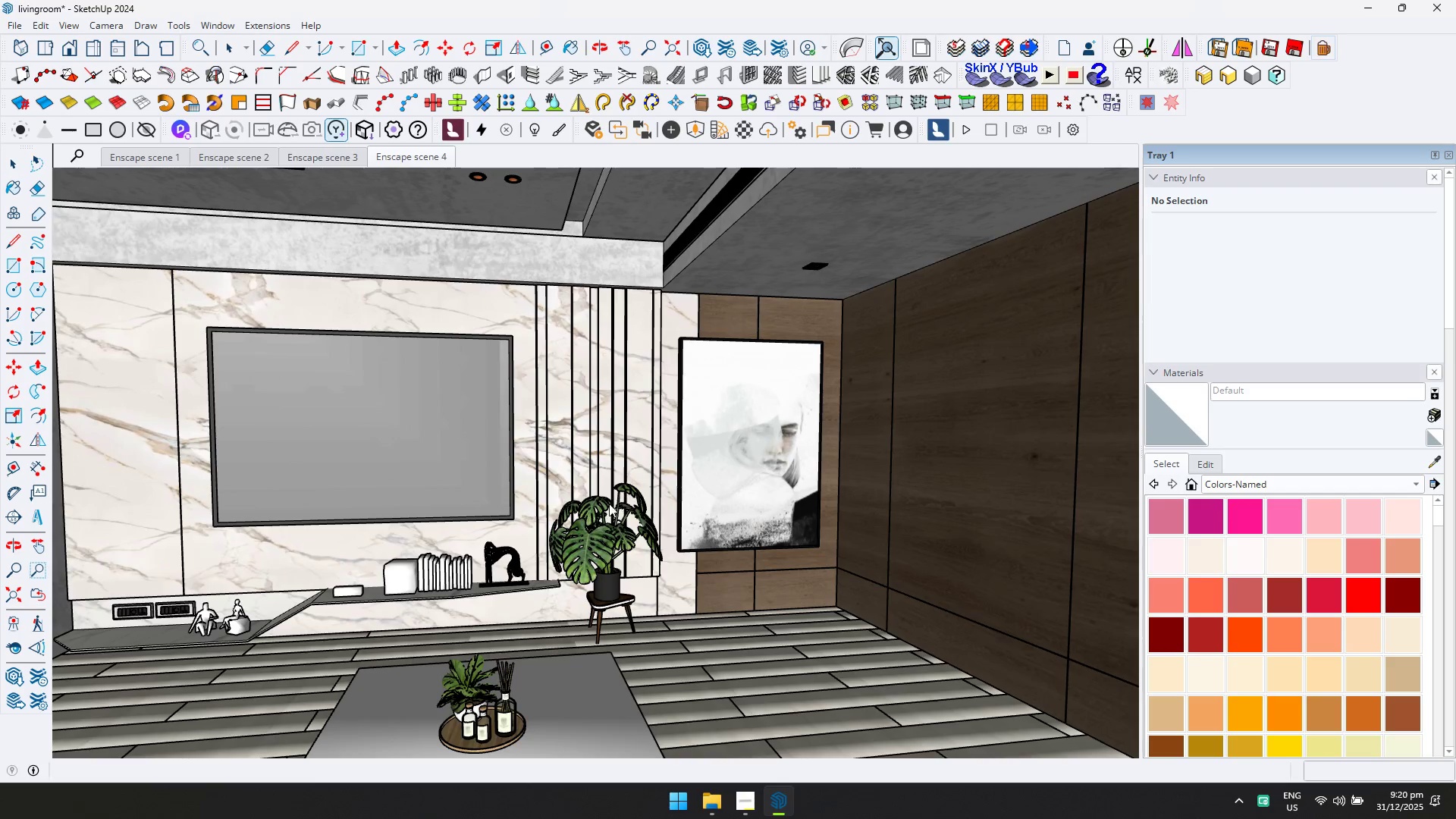 
scroll: coordinate [623, 486], scroll_direction: down, amount: 4.0
 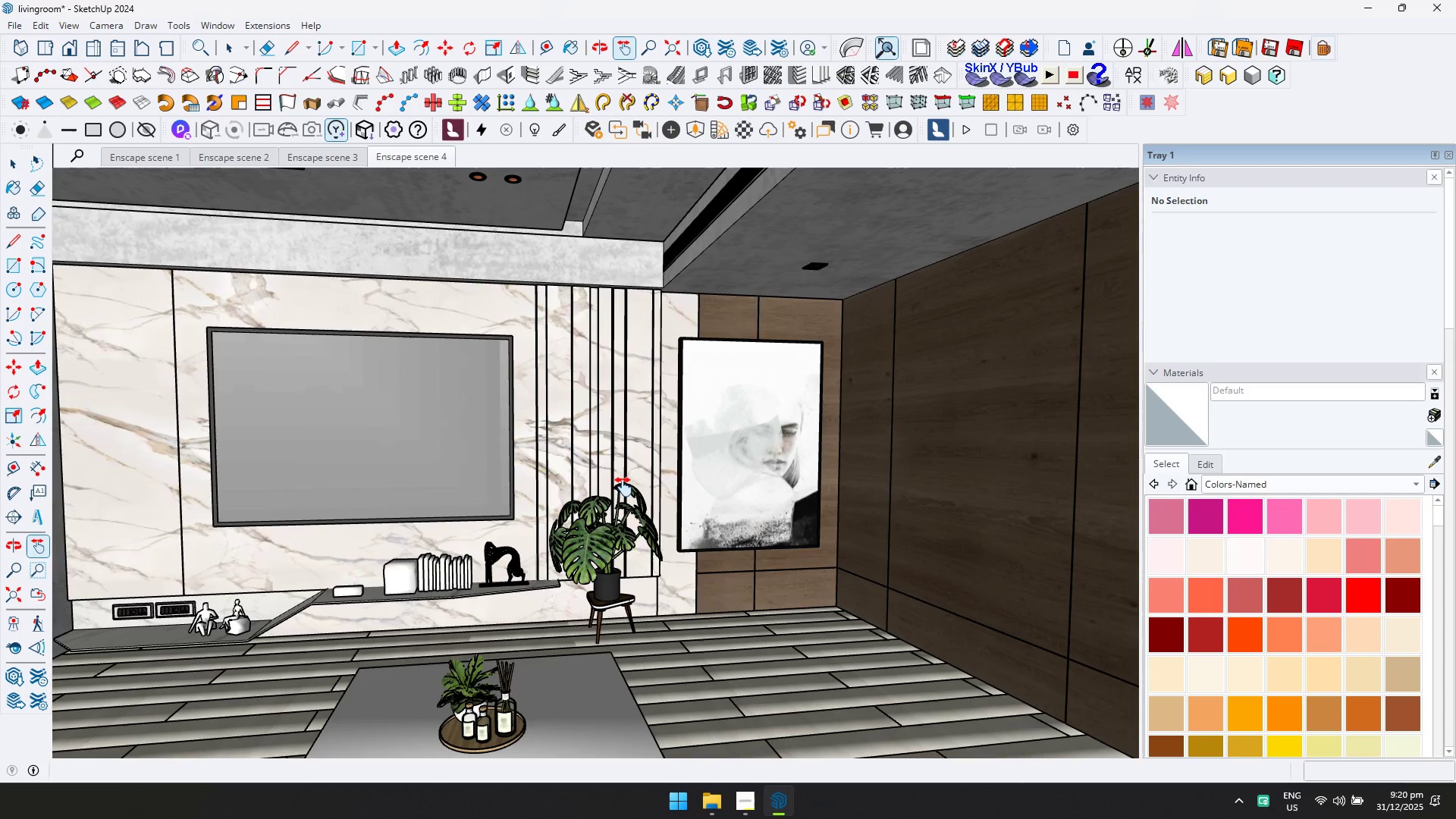 
key(Shift+ShiftLeft)
 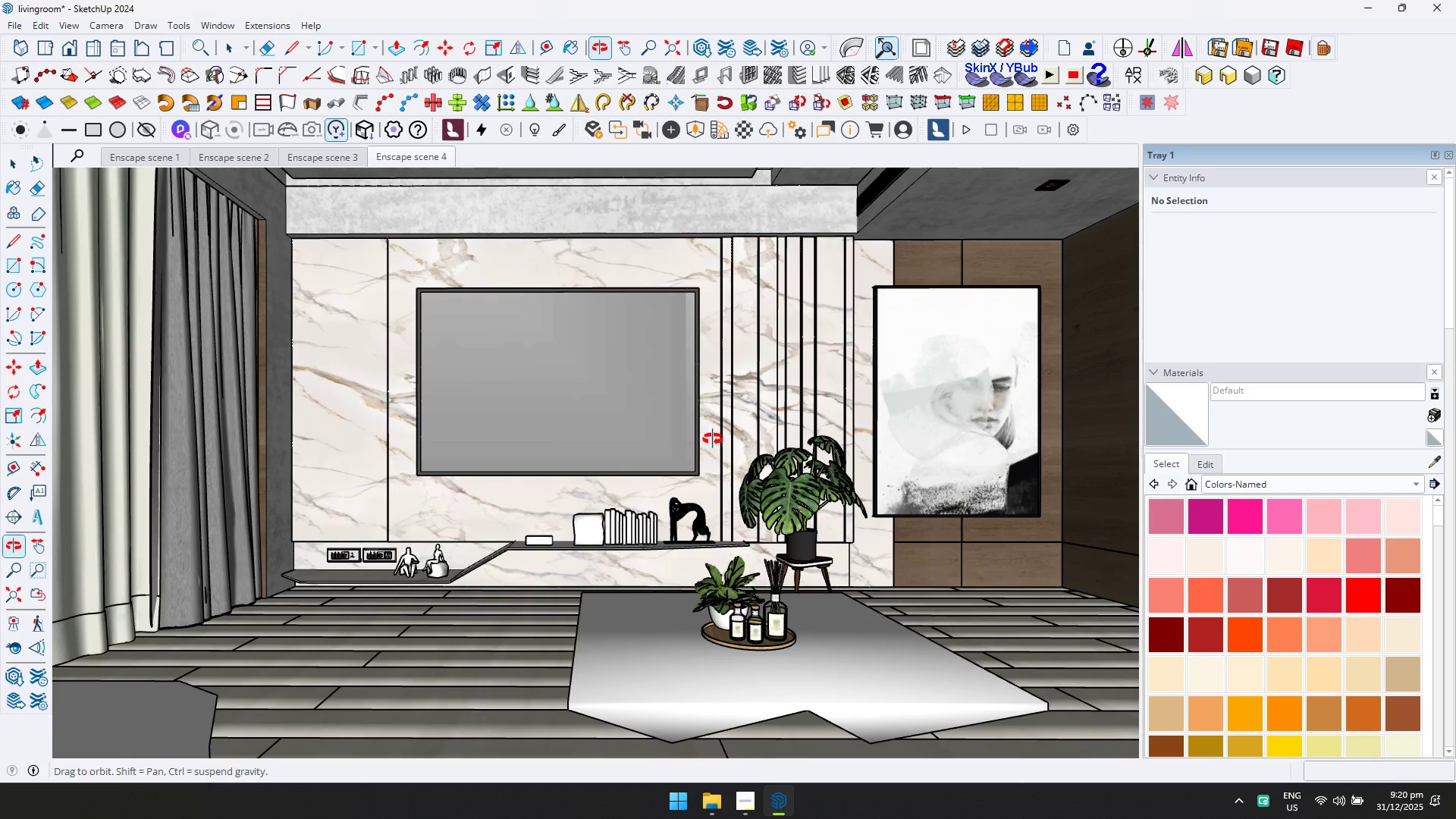 
scroll: coordinate [706, 479], scroll_direction: down, amount: 1.0
 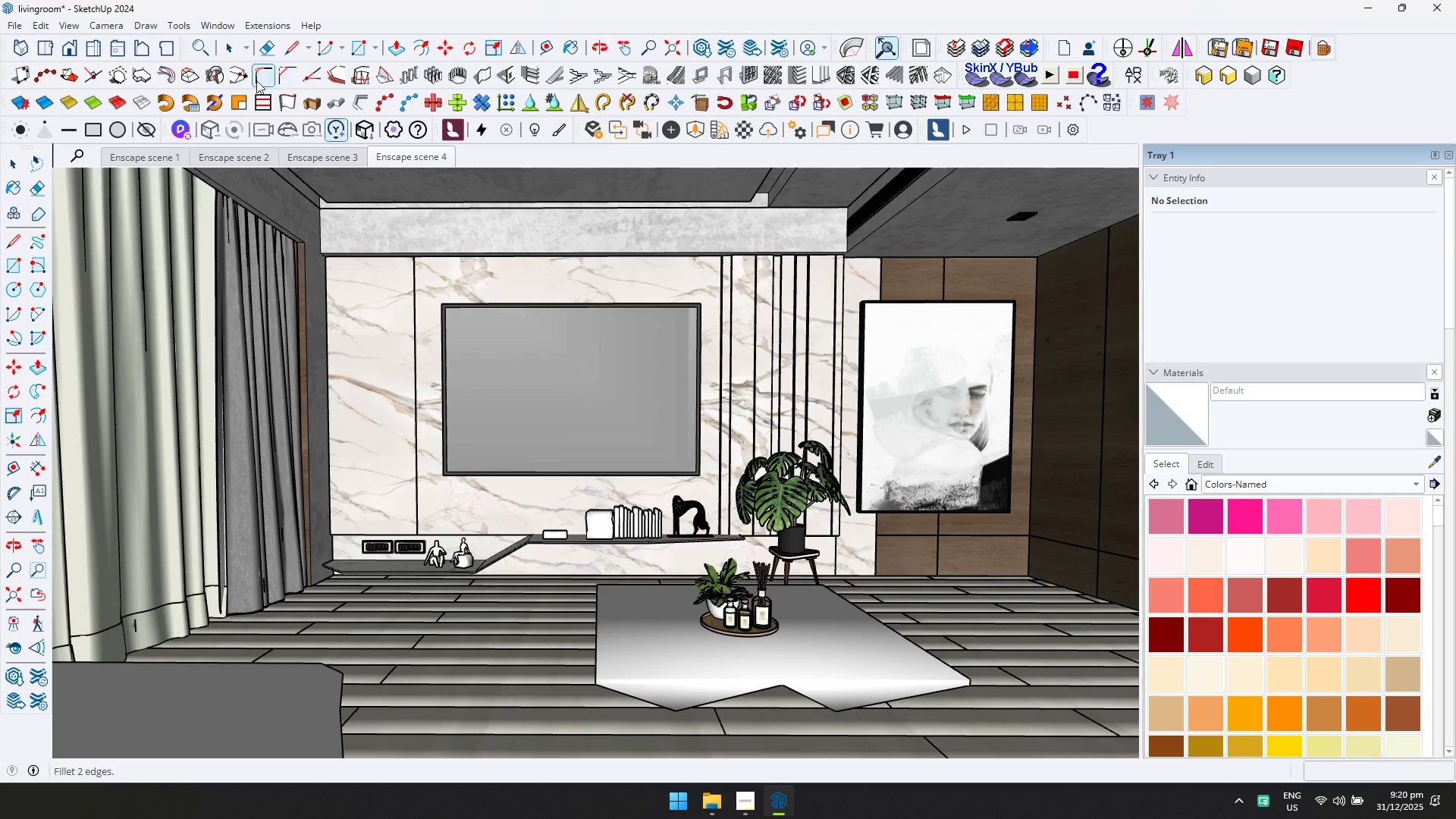 
hold_key(key=ShiftLeft, duration=0.38)
 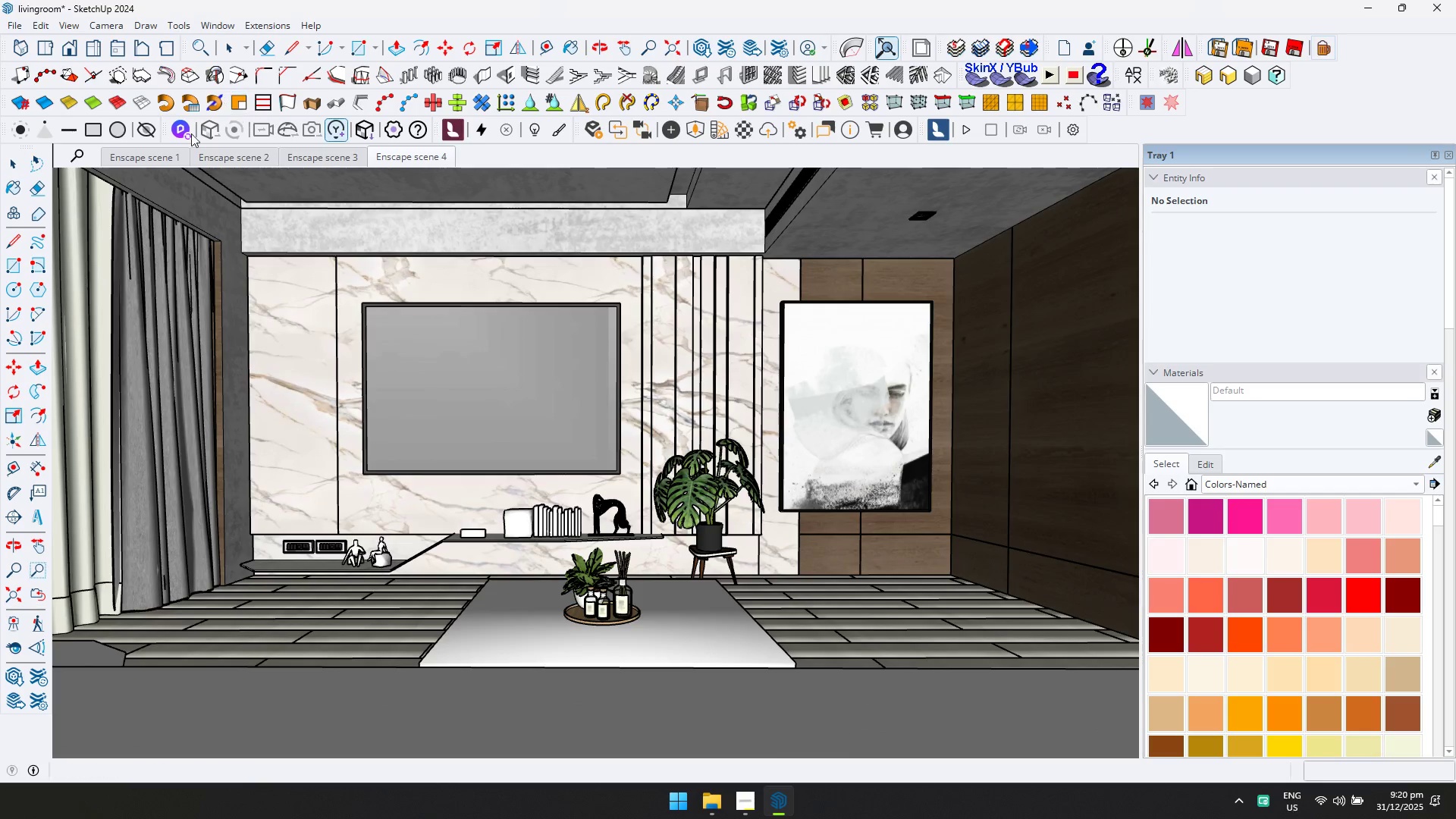 
left_click([173, 156])
 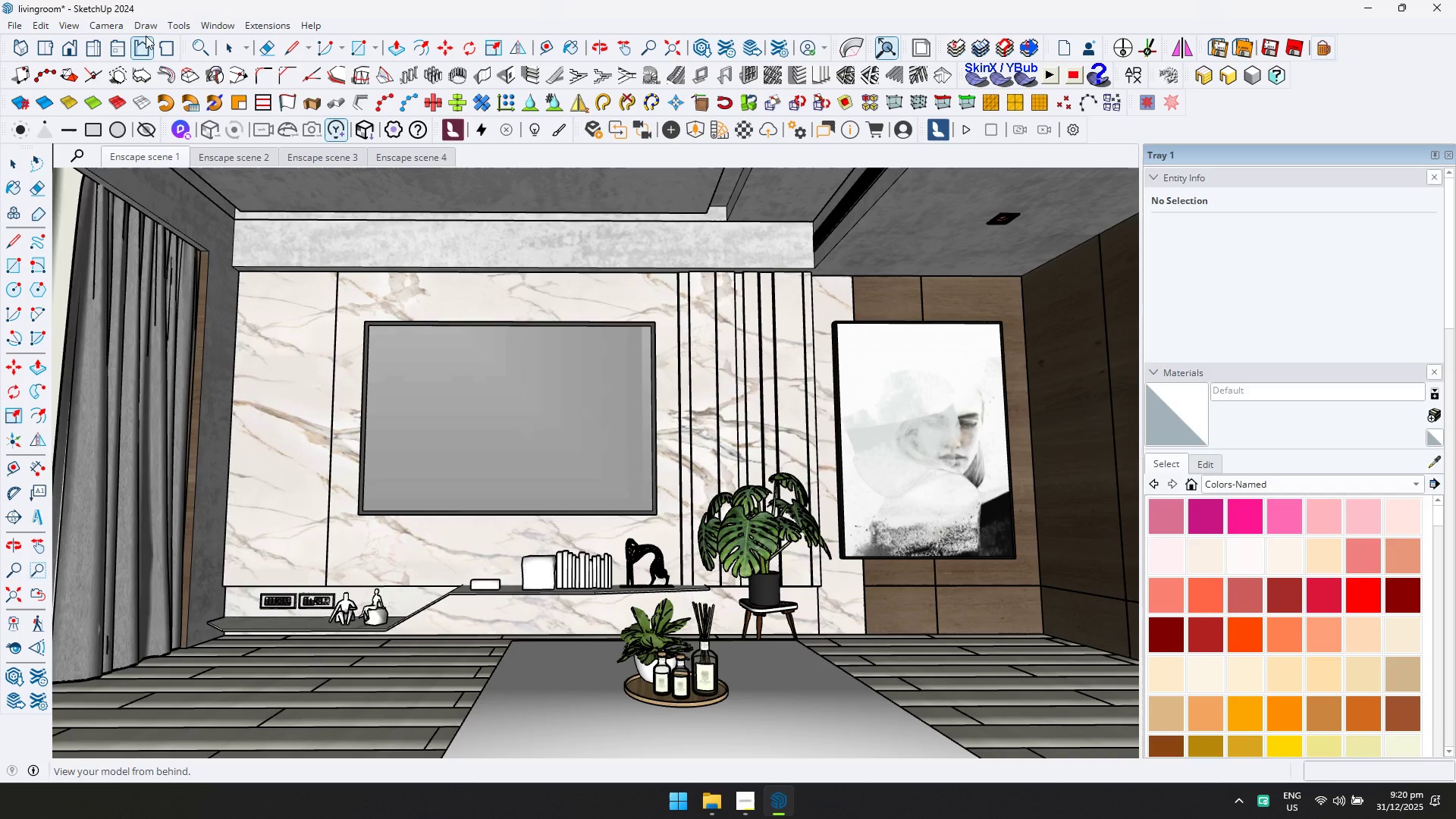 
left_click([113, 20])
 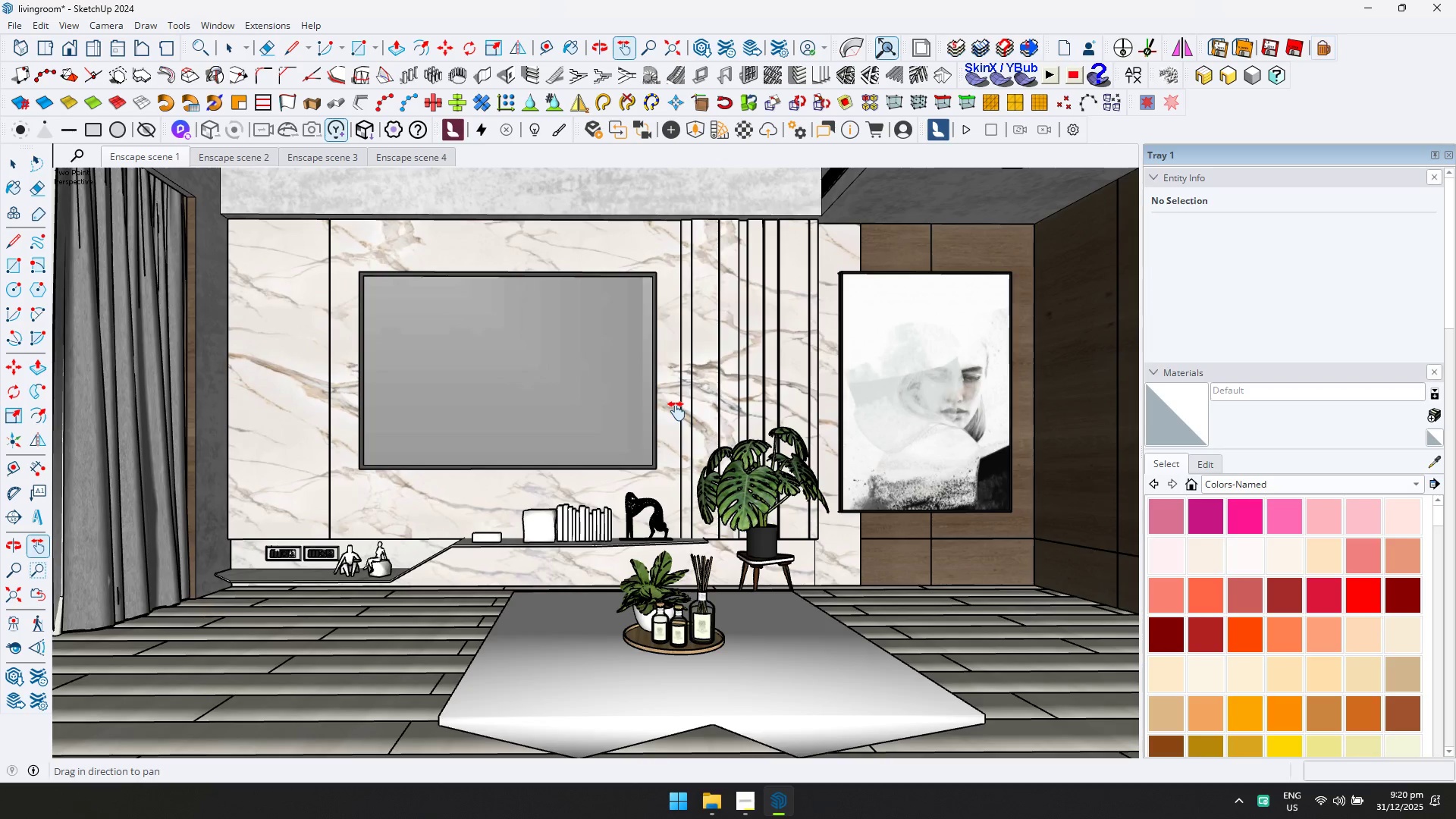 
scroll: coordinate [1441, 632], scroll_direction: down, amount: 12.0
 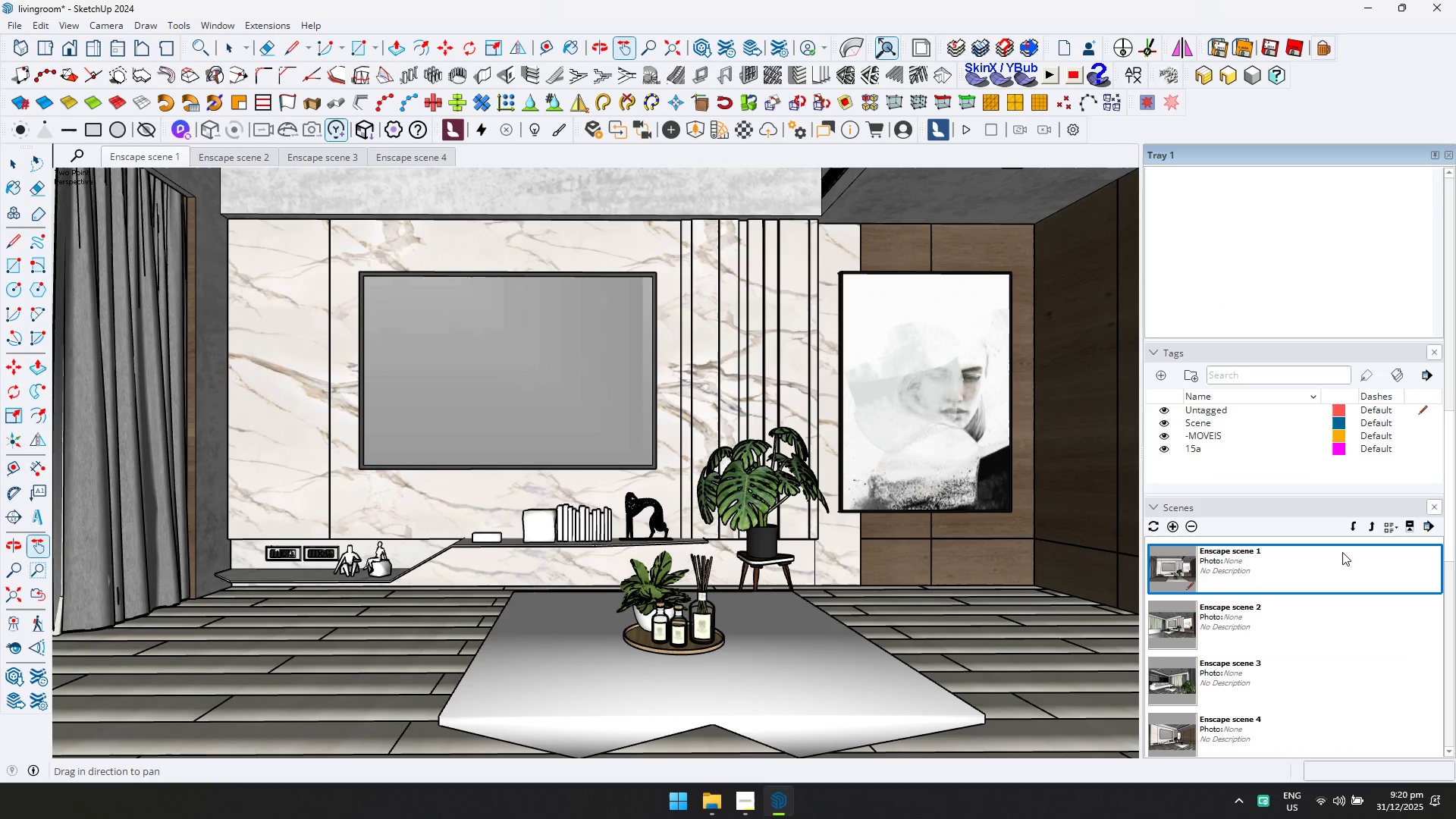 
left_click([1232, 723])
 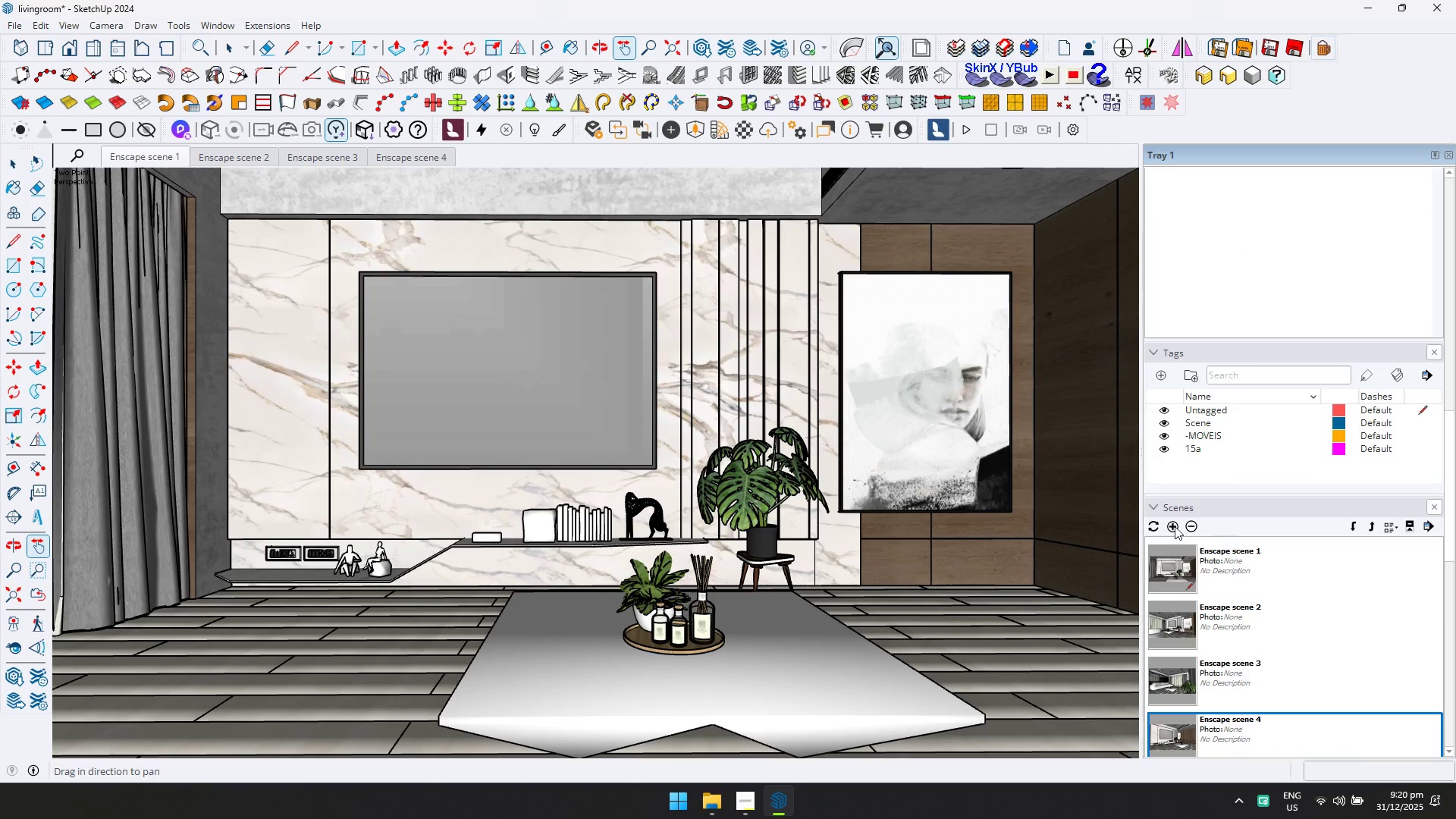 
scroll: coordinate [1267, 635], scroll_direction: down, amount: 3.0
 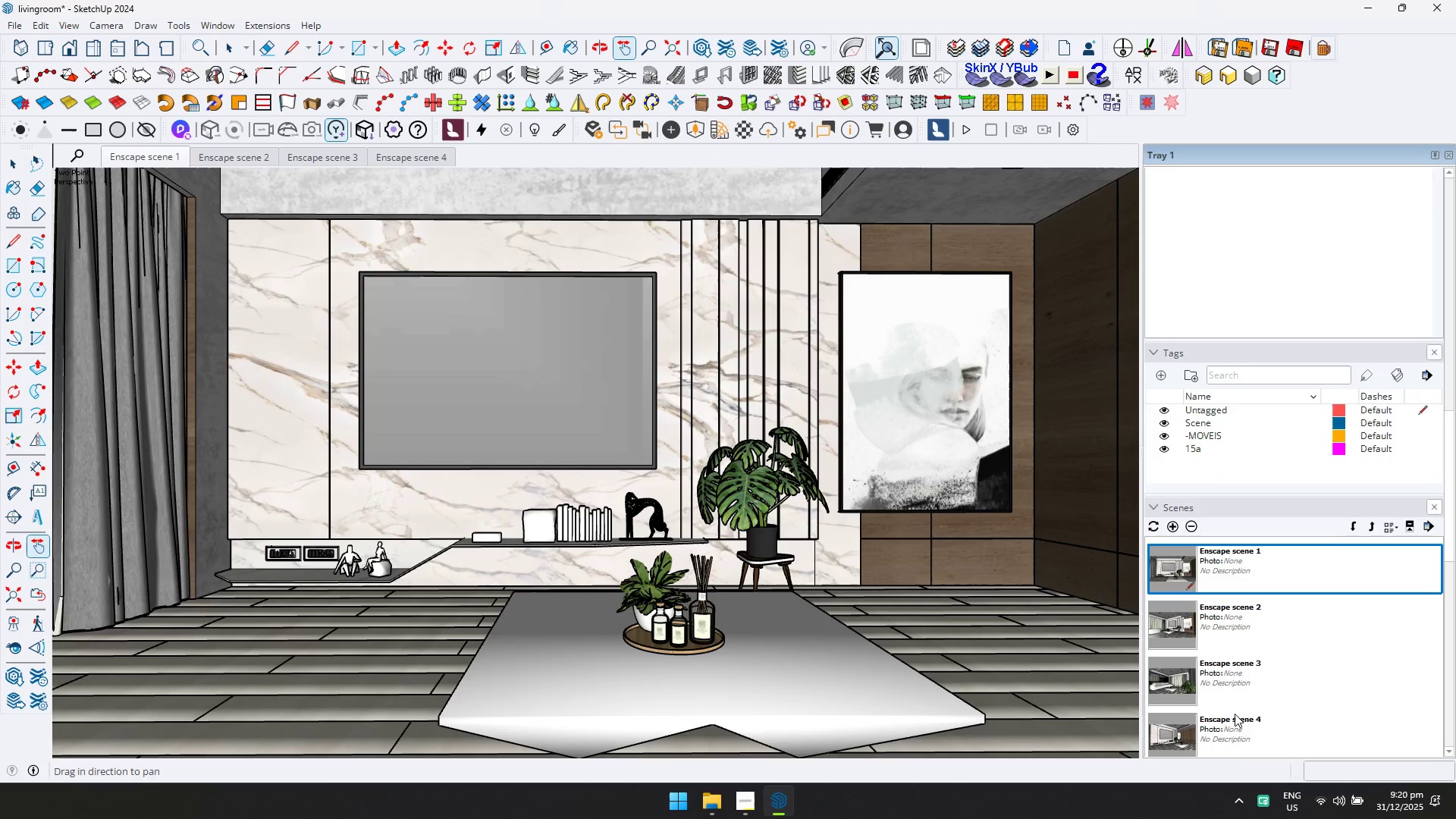 
left_click([1168, 528])
 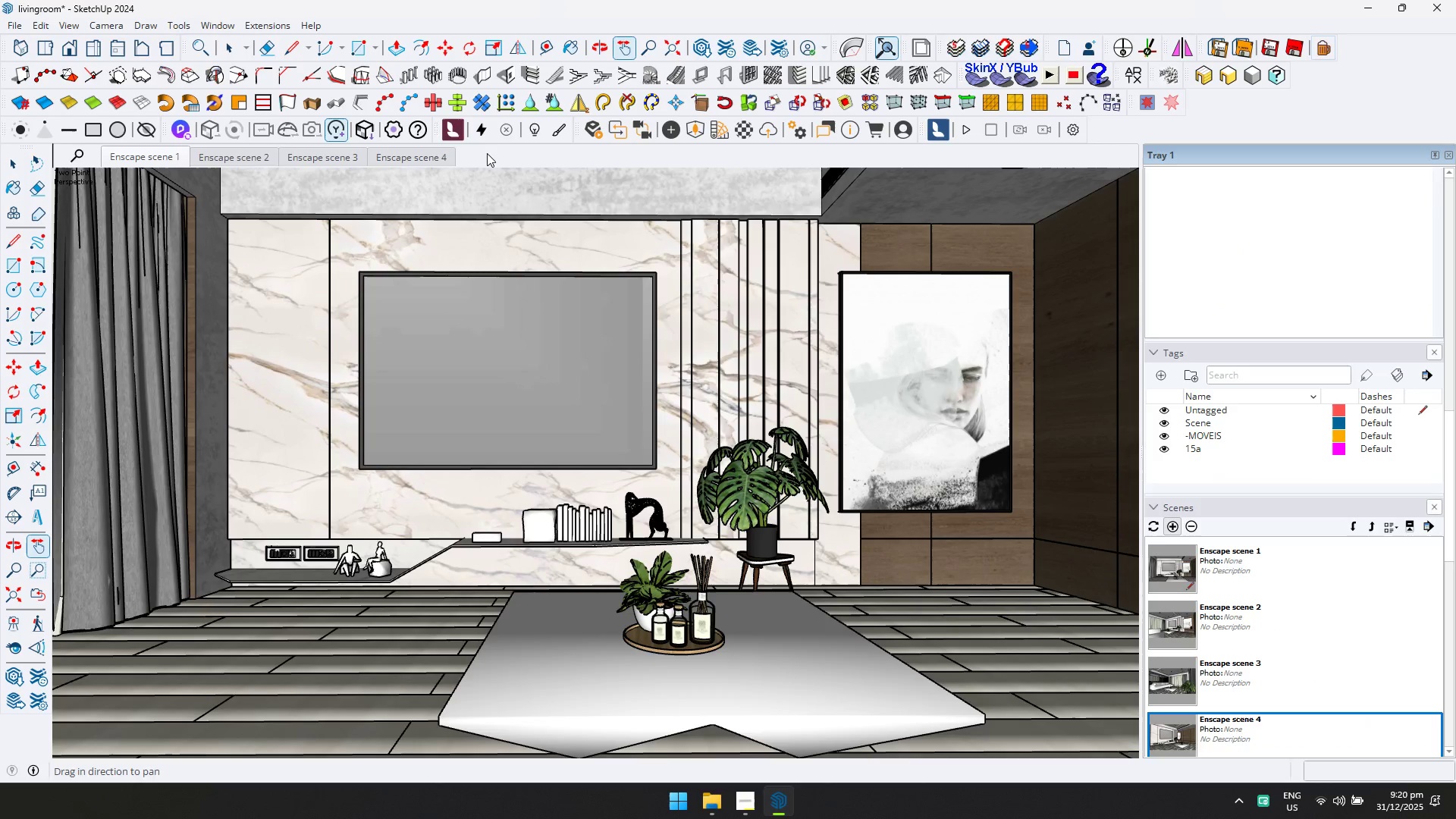 
right_click([488, 158])
 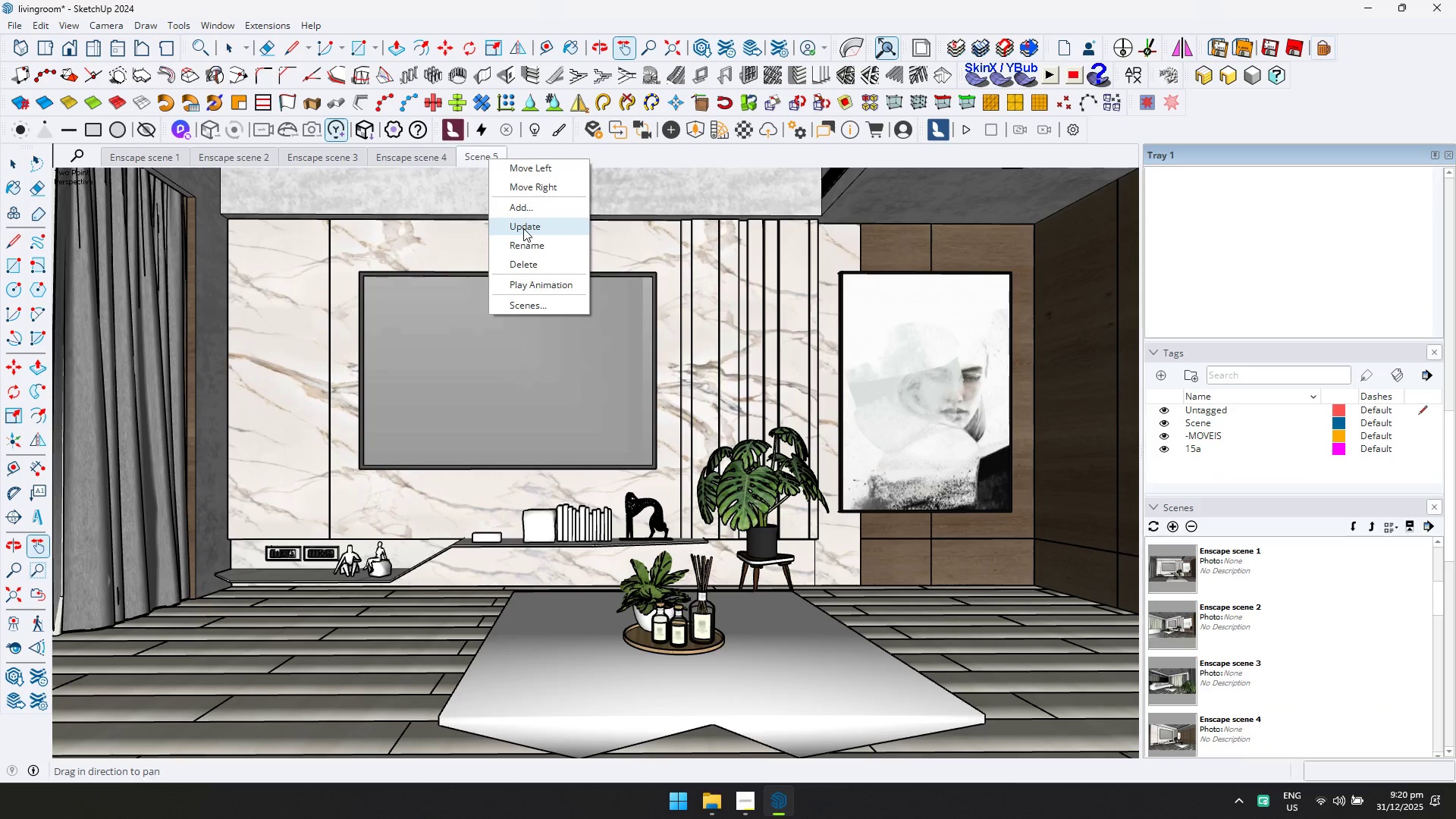 
left_click([524, 240])
 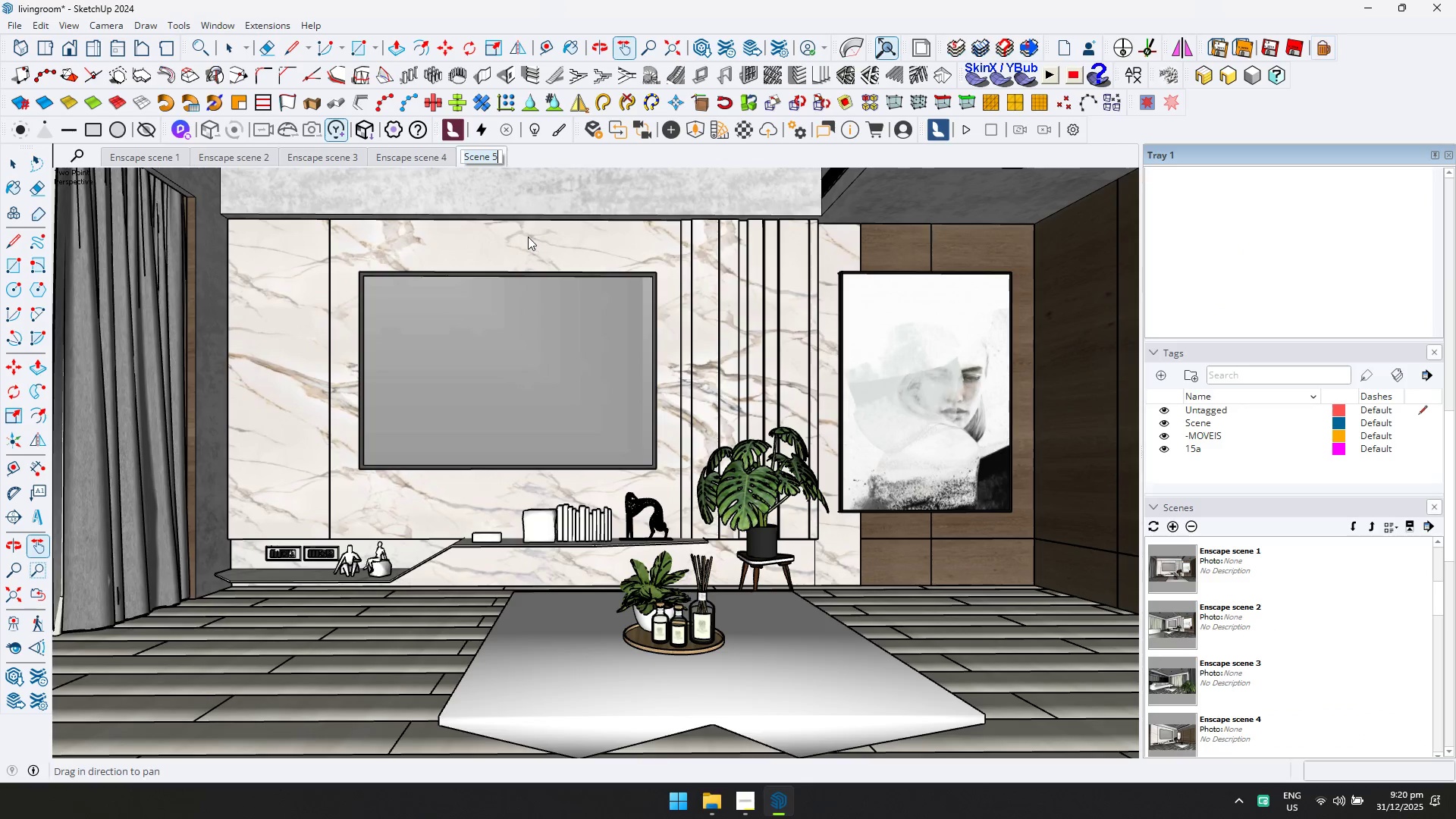 
type(Frmnt)
key(Backspace)
key(Backspace)
key(Backspace)
type(ont Perspecrti)
key(Backspace)
key(Backspace)
key(Backspace)
type(tive)
 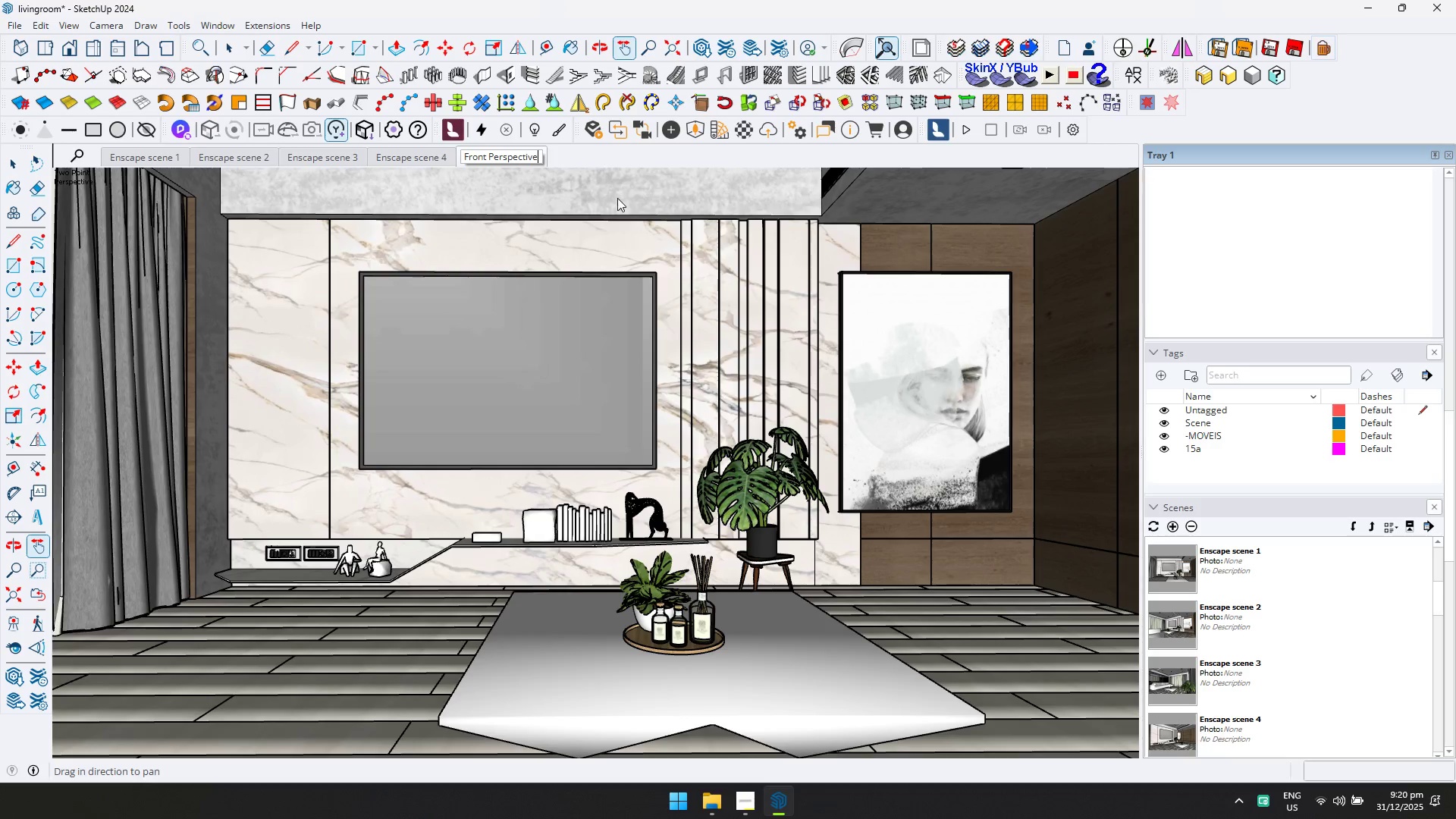 
left_click([621, 155])
 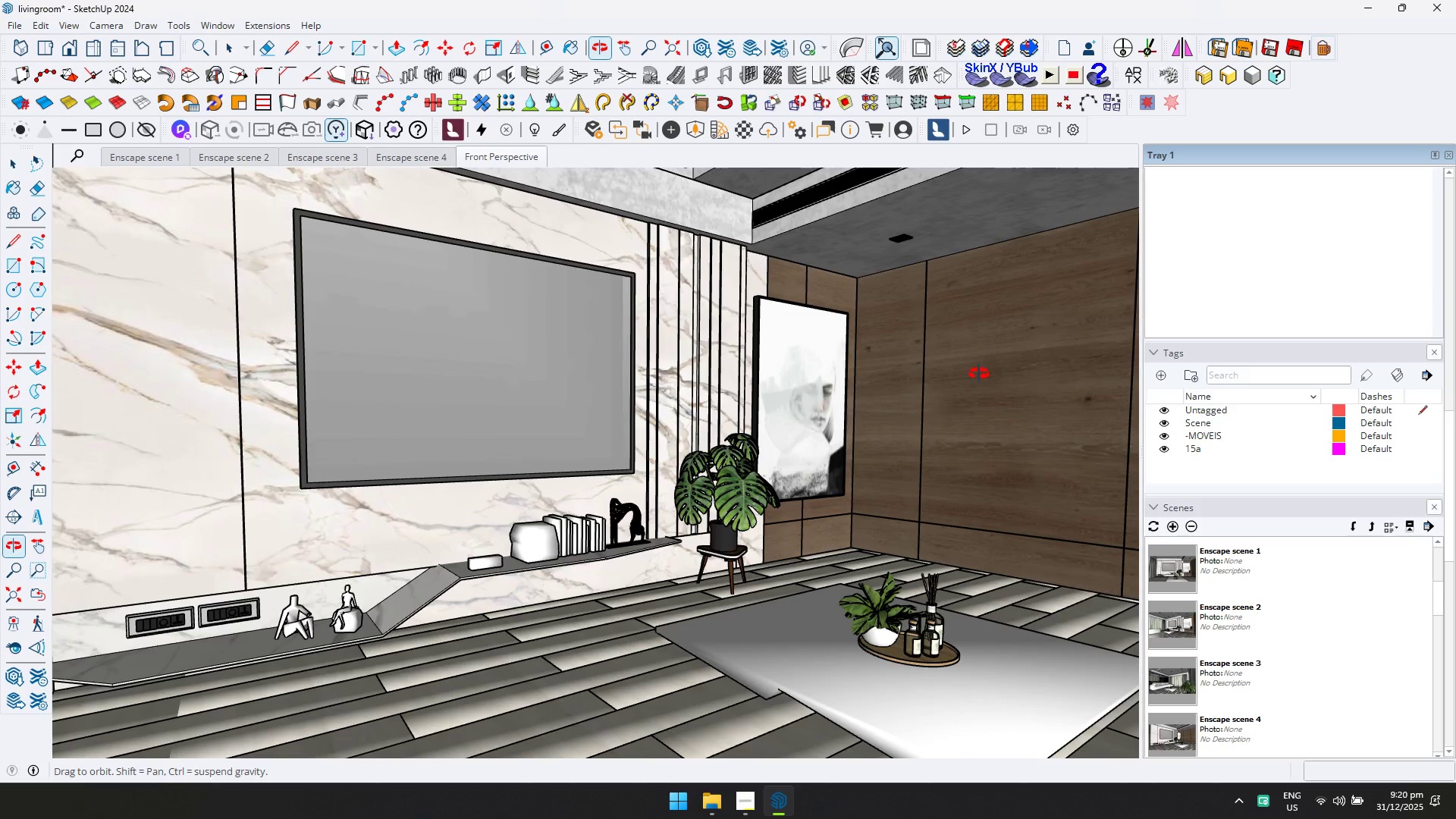 
hold_key(key=ShiftLeft, duration=0.47)
 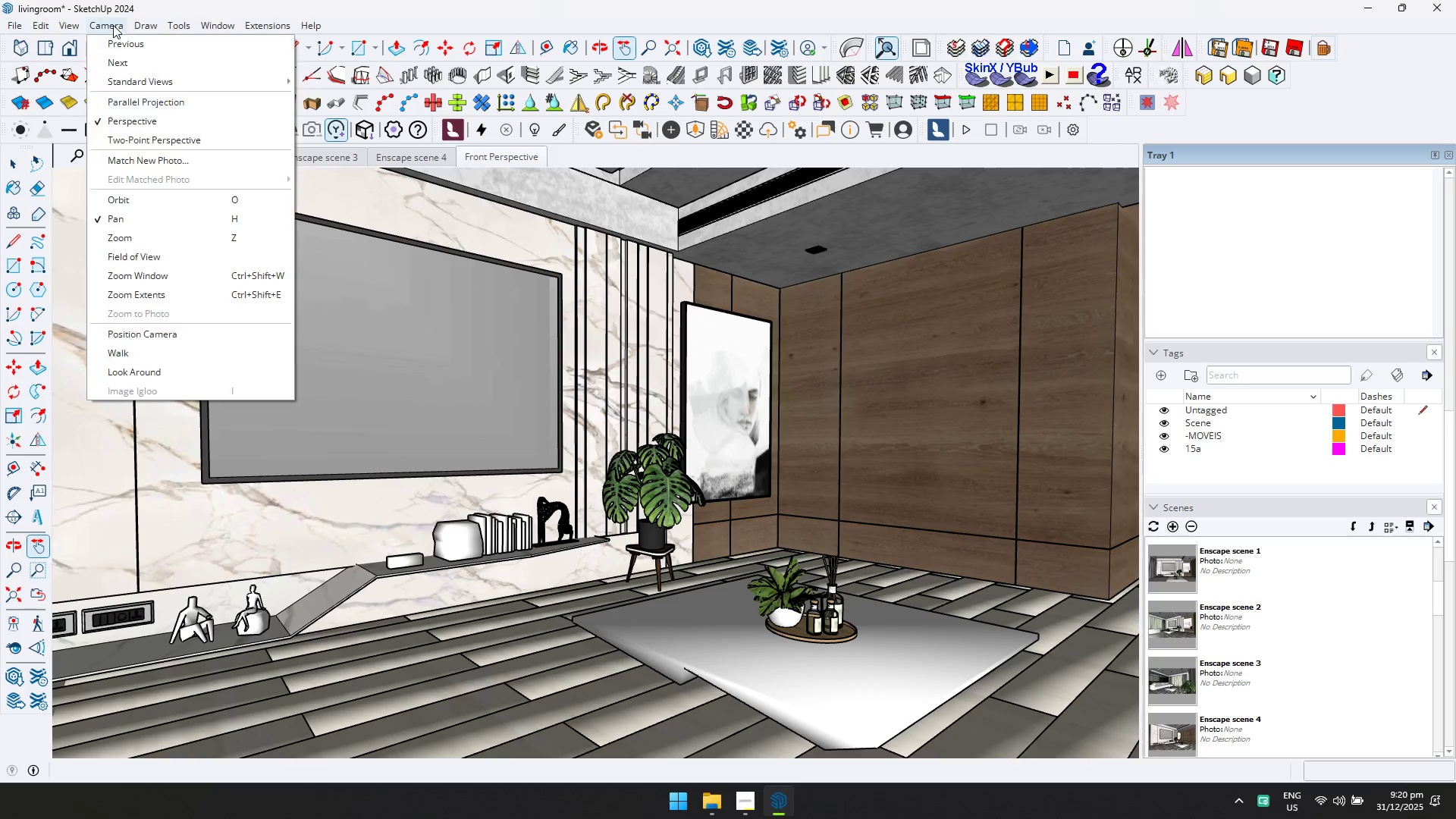 
left_click([130, 134])
 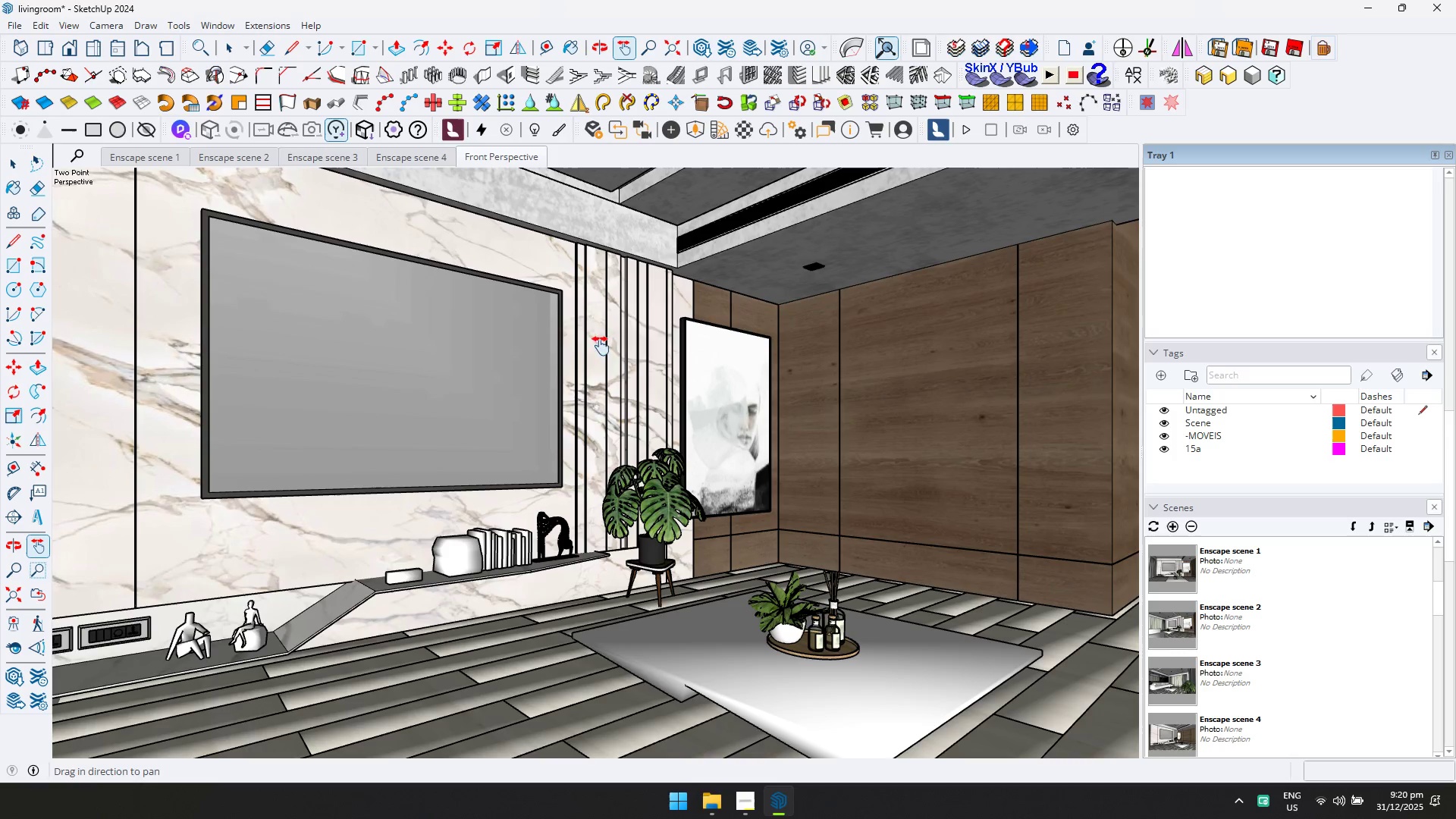 
hold_key(key=ShiftLeft, duration=1.52)
 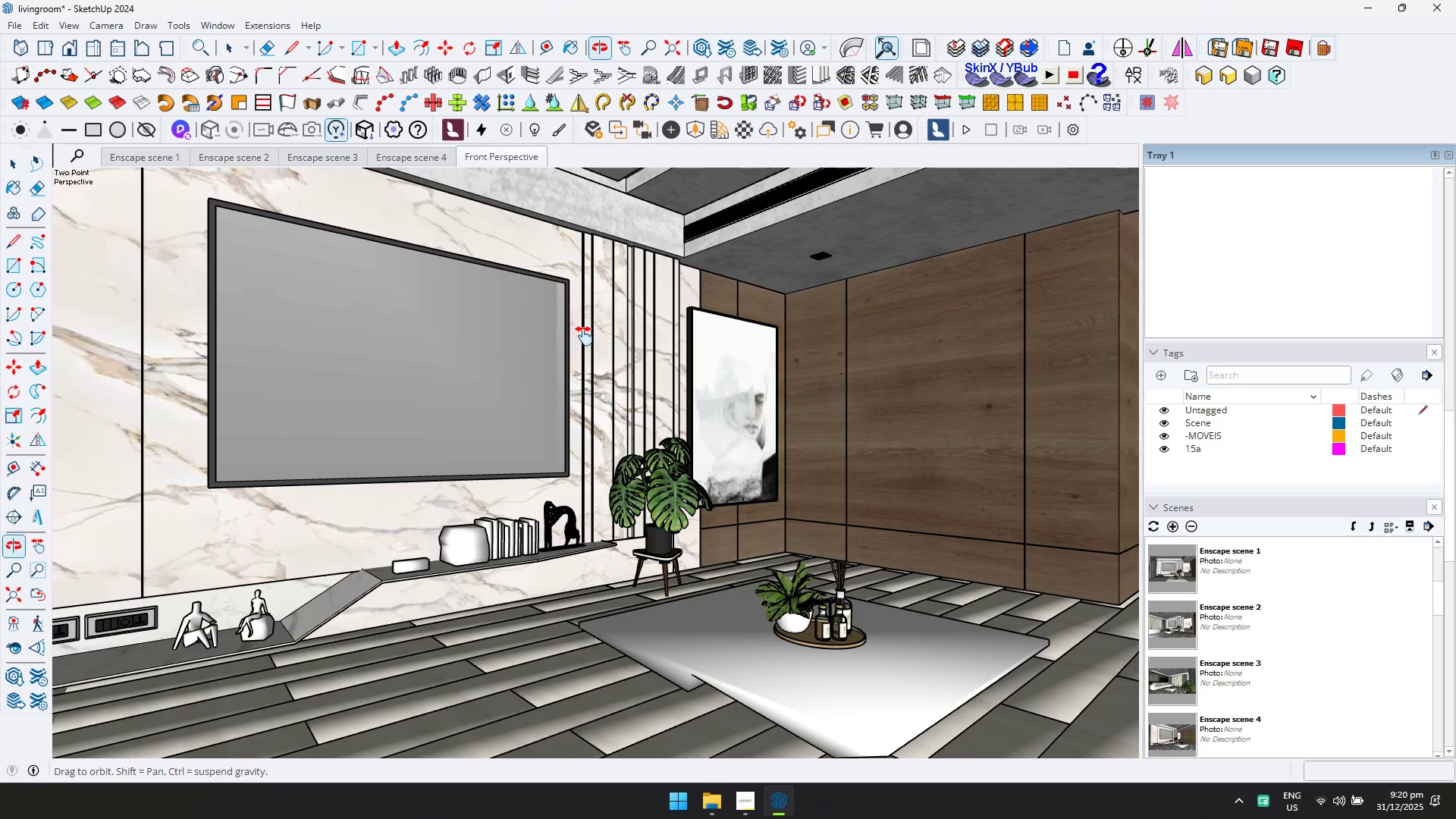 
hold_key(key=ShiftLeft, duration=1.5)
 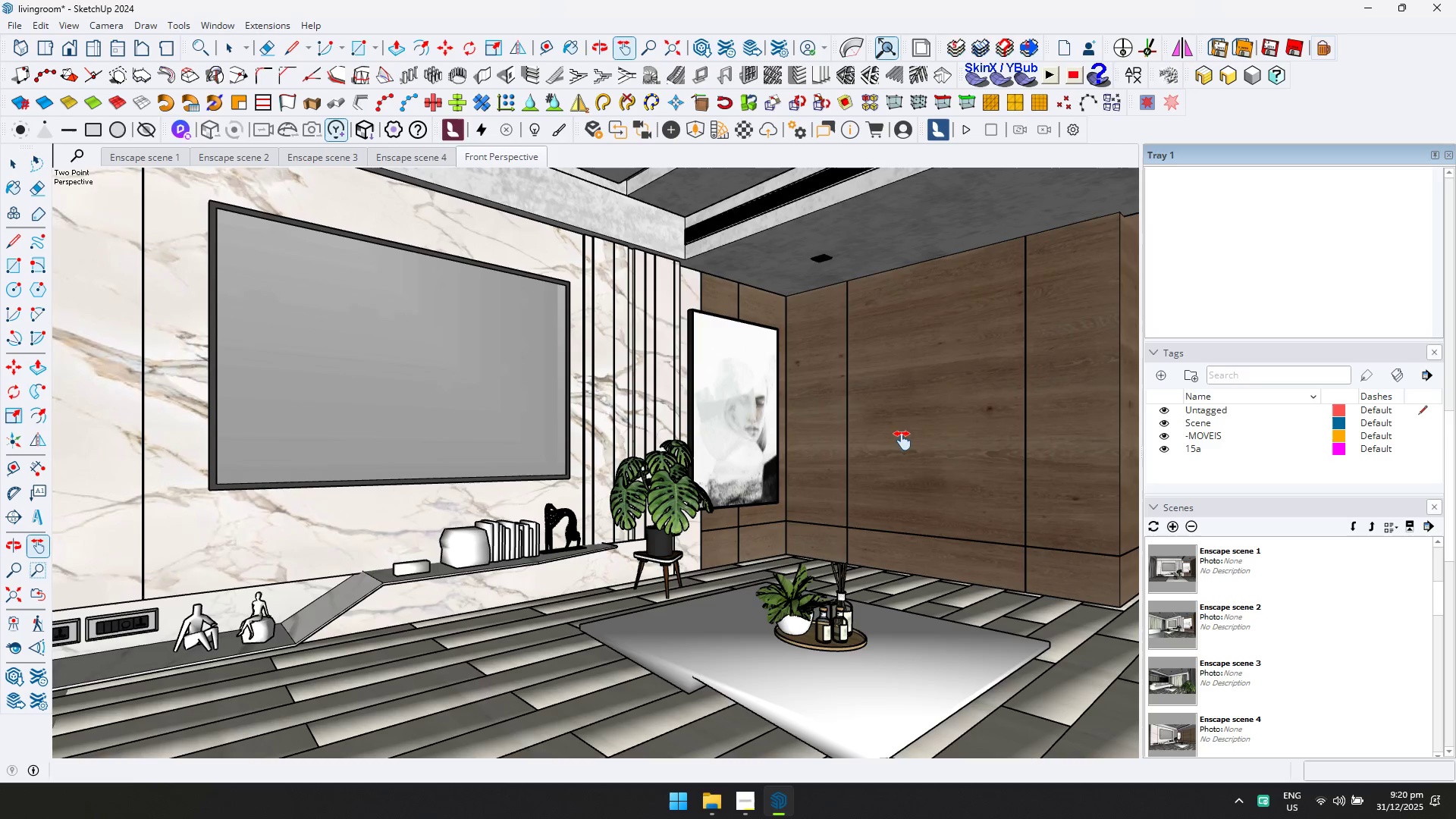 
hold_key(key=ShiftLeft, duration=0.34)
 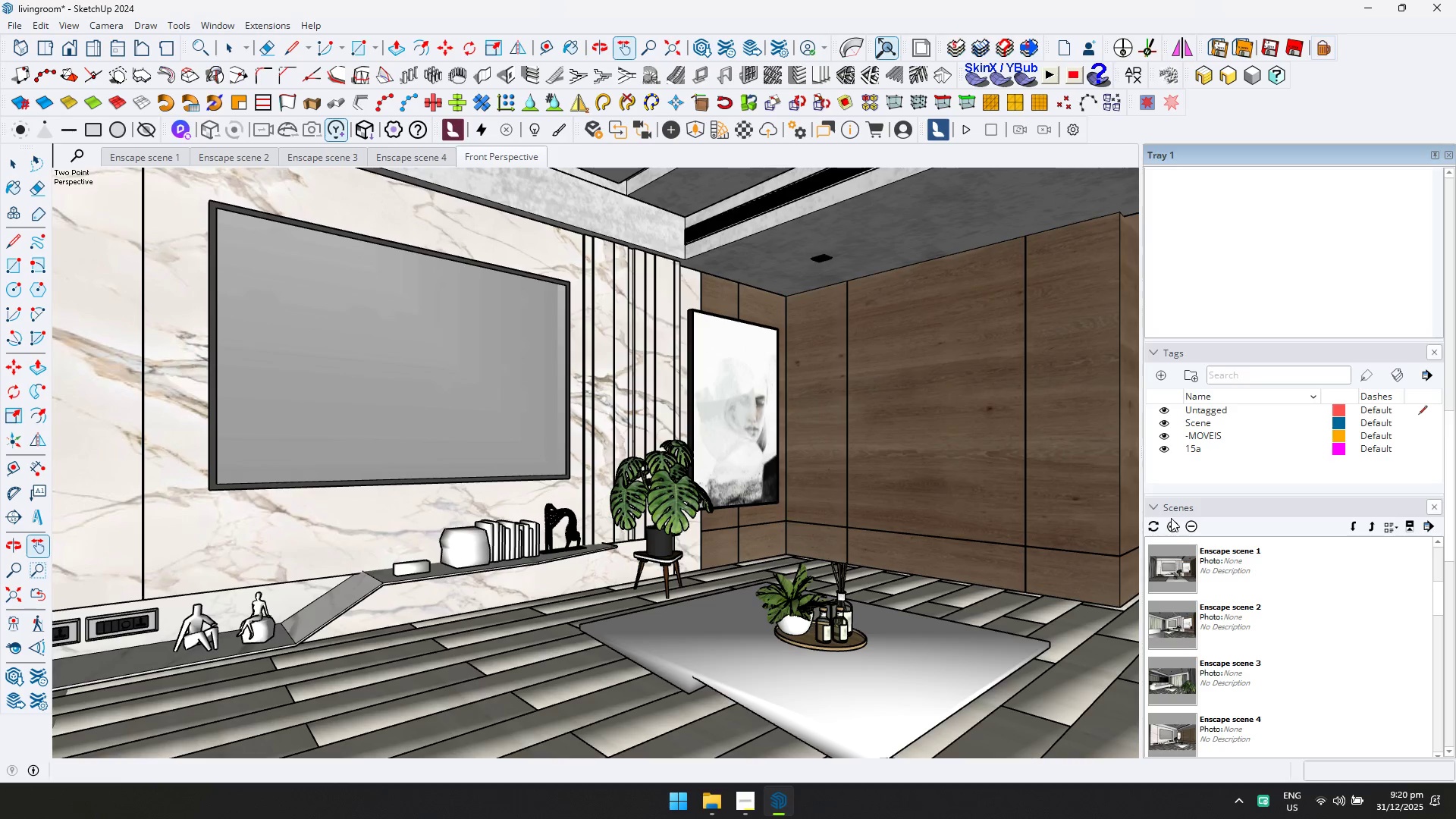 
left_click([1172, 524])
 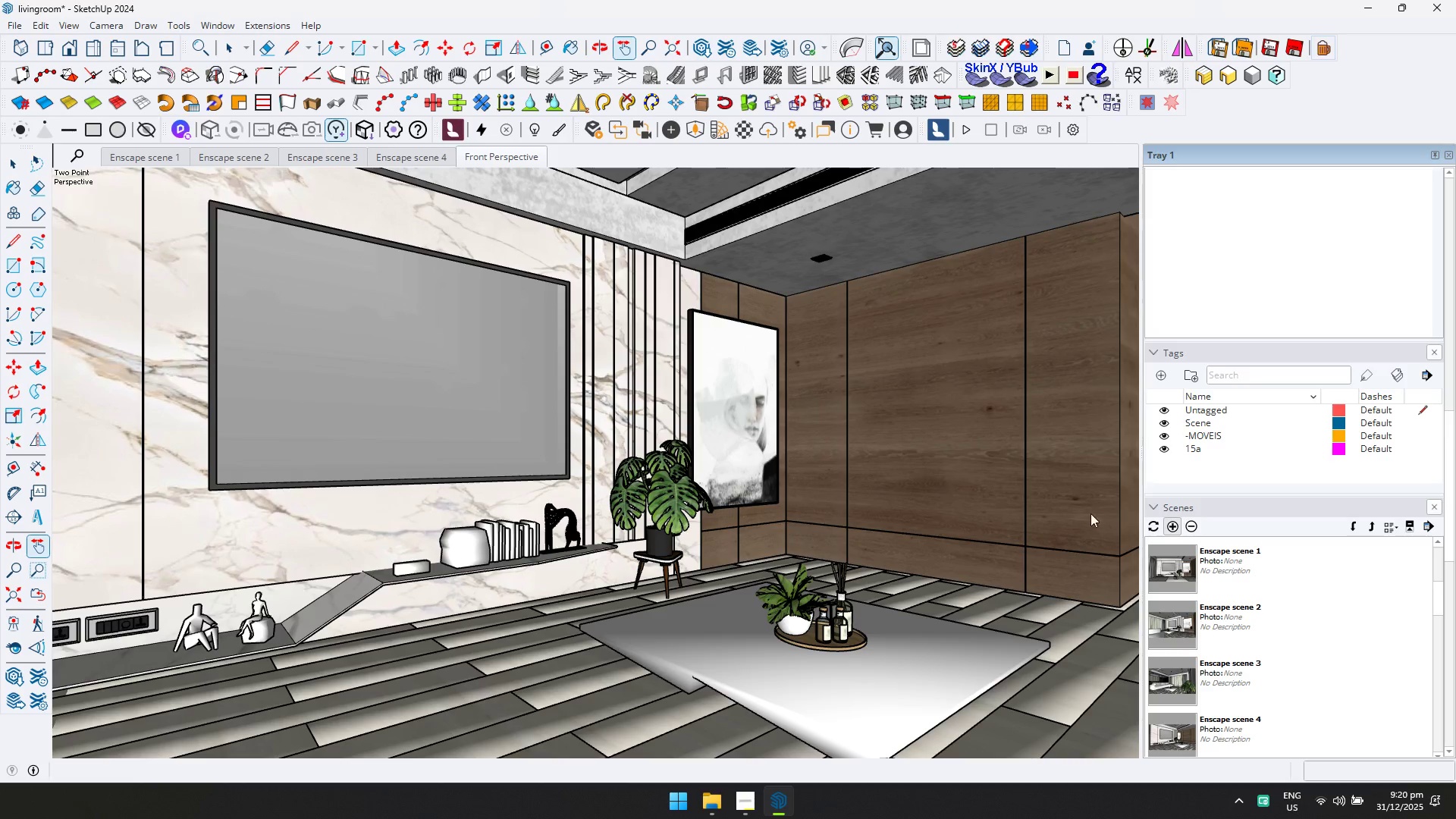 
scroll: coordinate [1306, 645], scroll_direction: down, amount: 3.0
 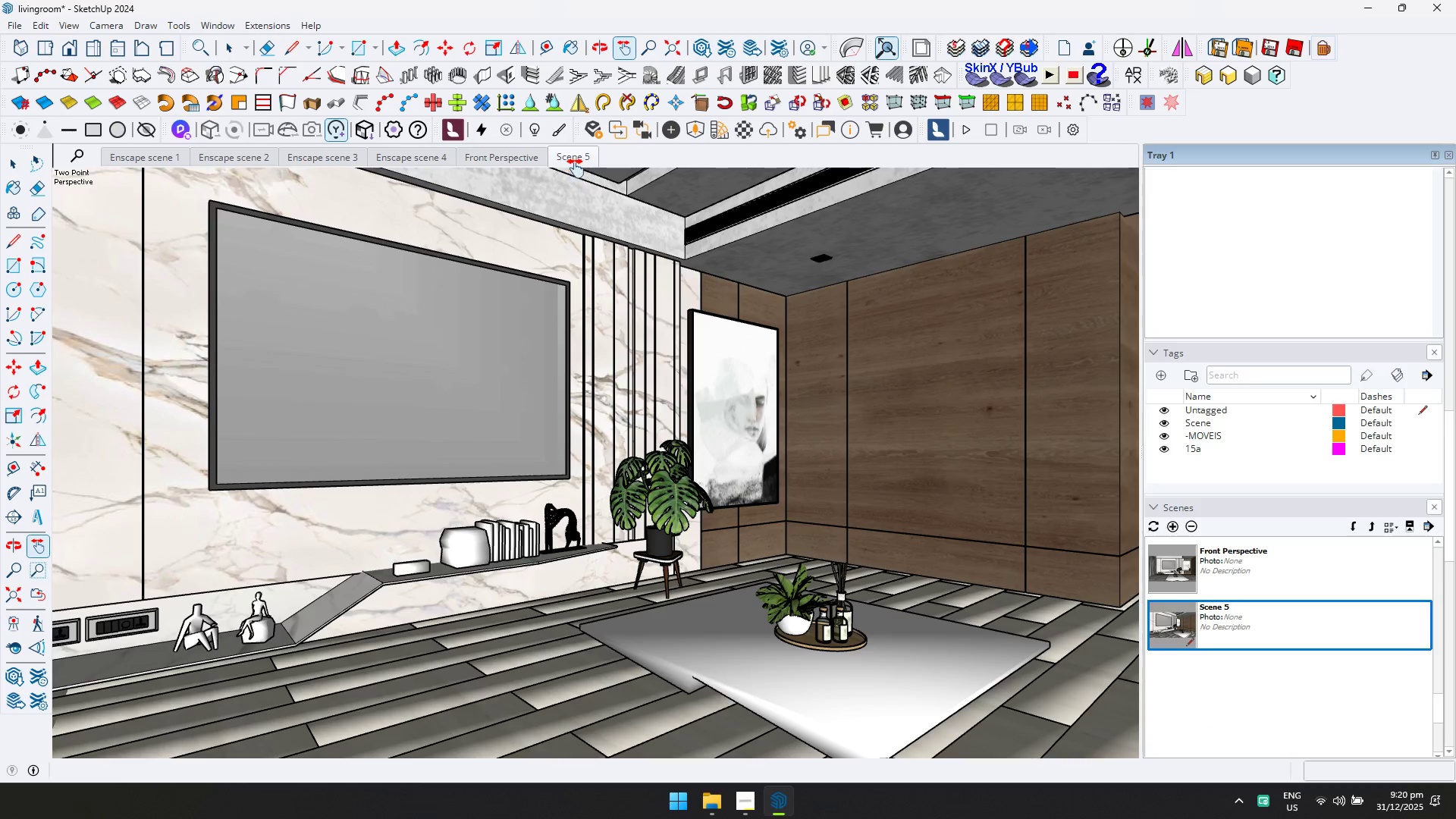 
right_click([576, 162])
 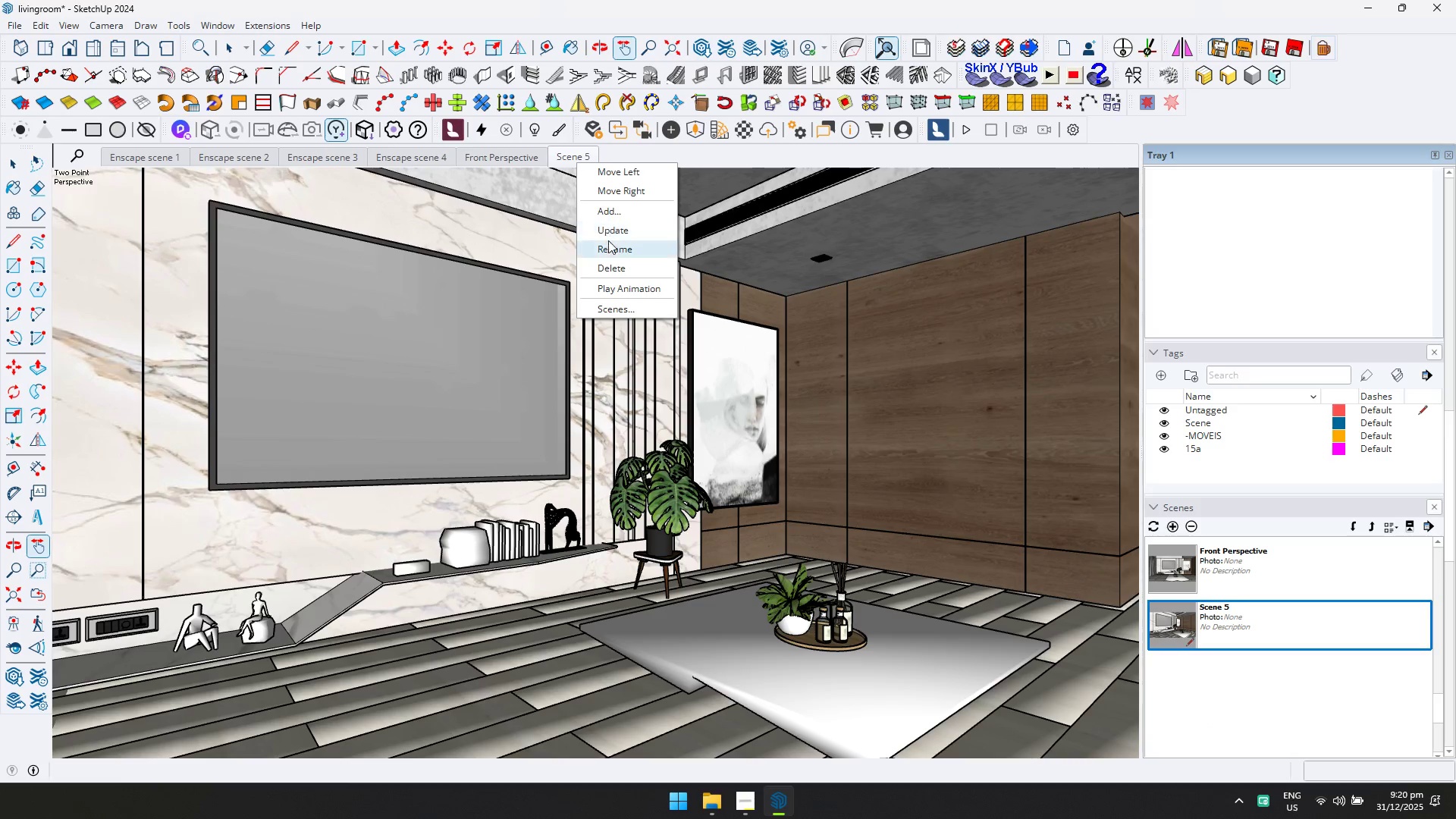 
left_click([609, 248])
 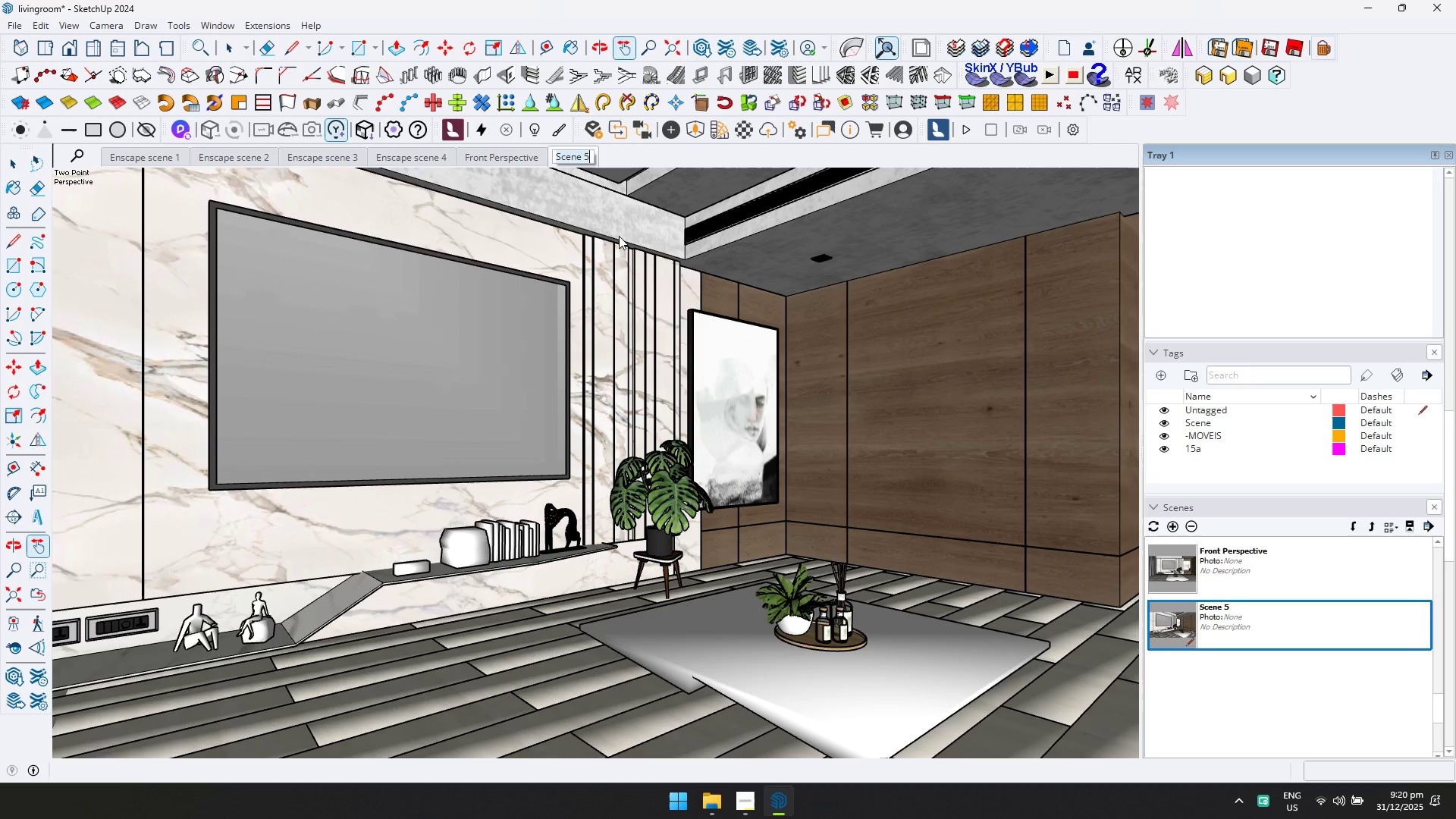 
type(Angled Perspecit)
key(Backspace)
type(ve)
key(Backspace)
key(Backspace)
key(Backspace)
type(tive)
 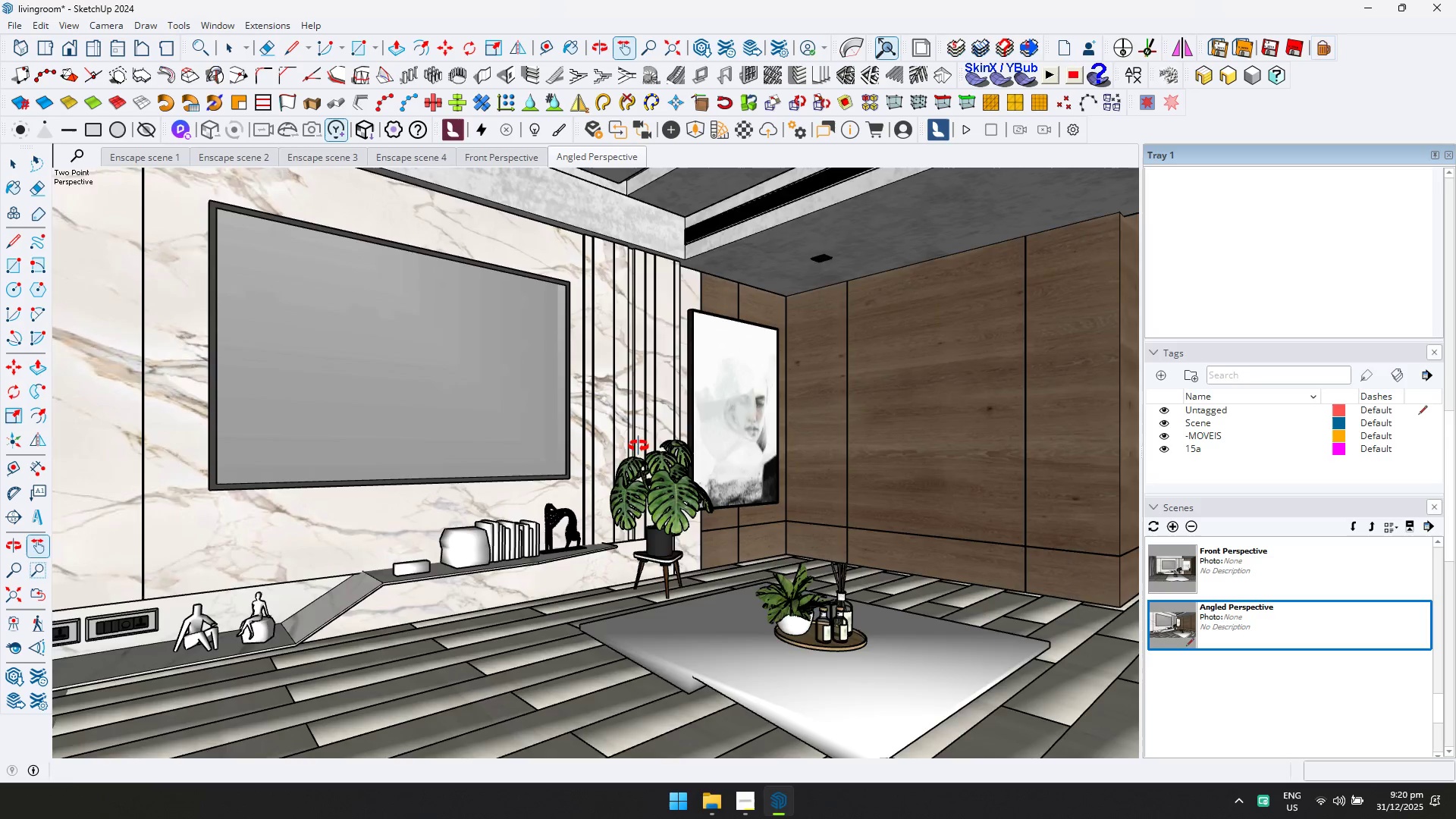 
scroll: coordinate [370, 504], scroll_direction: up, amount: 3.0
 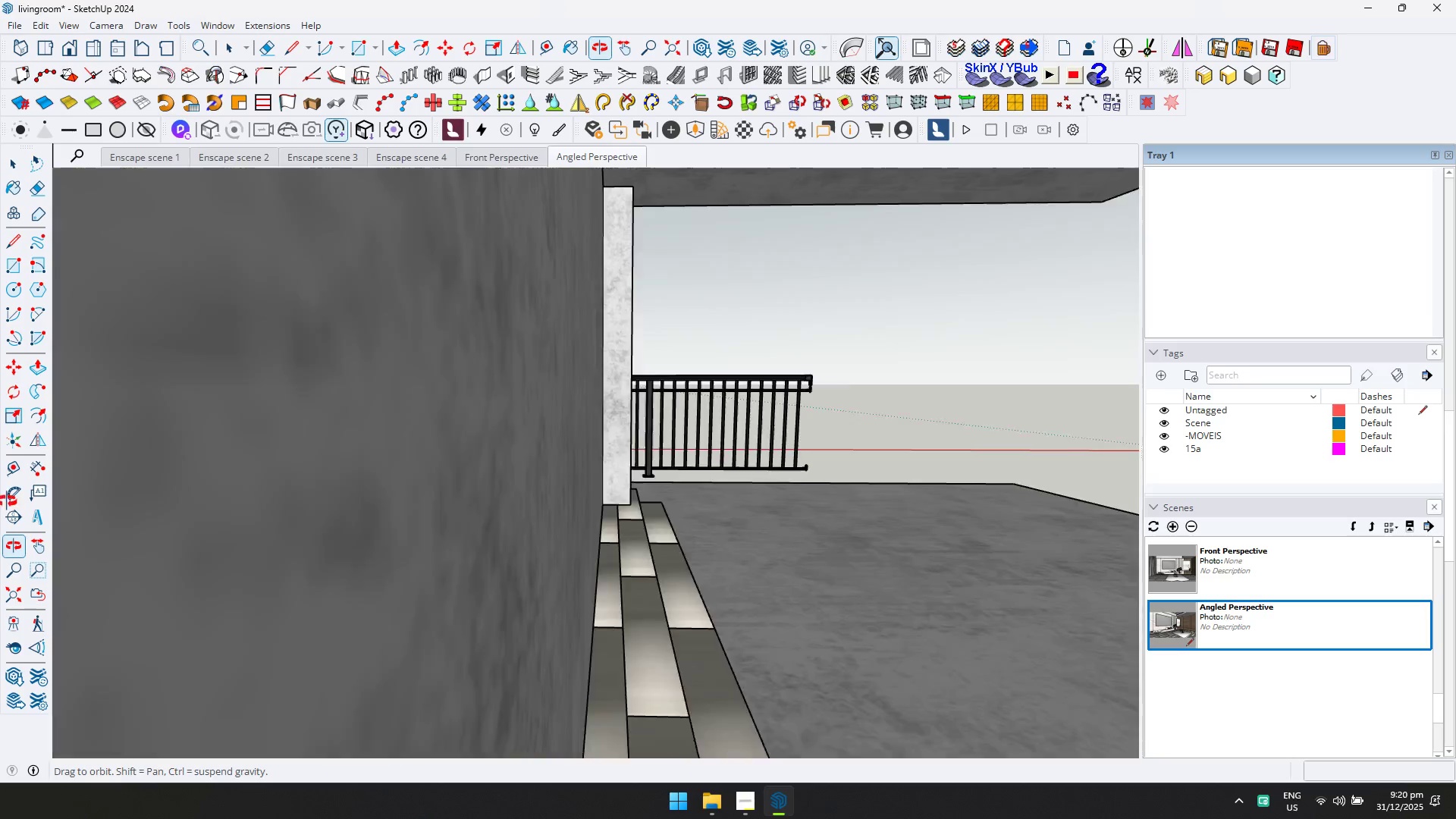 
hold_key(key=ShiftLeft, duration=0.69)
 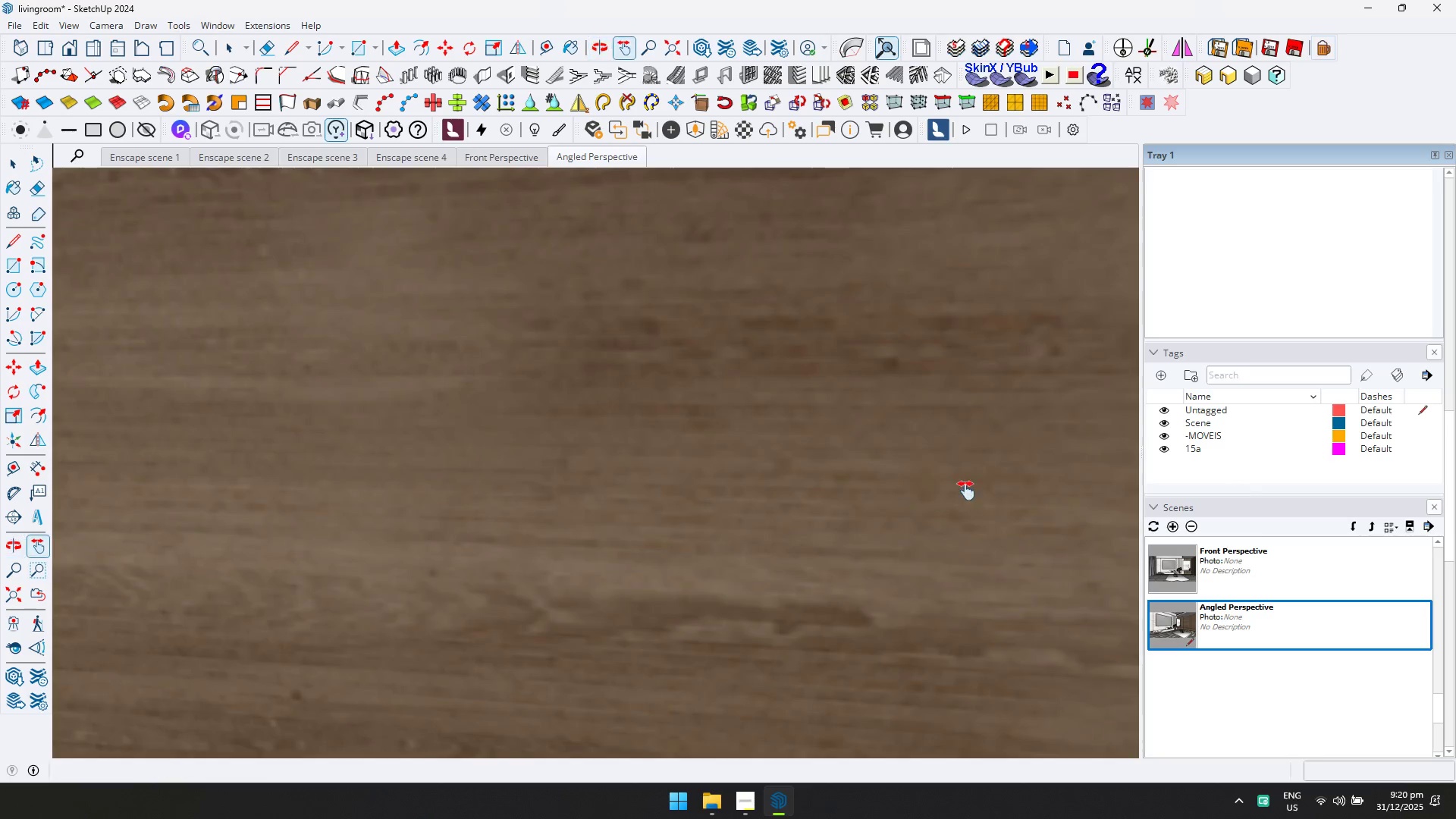 
hold_key(key=ShiftLeft, duration=0.31)
 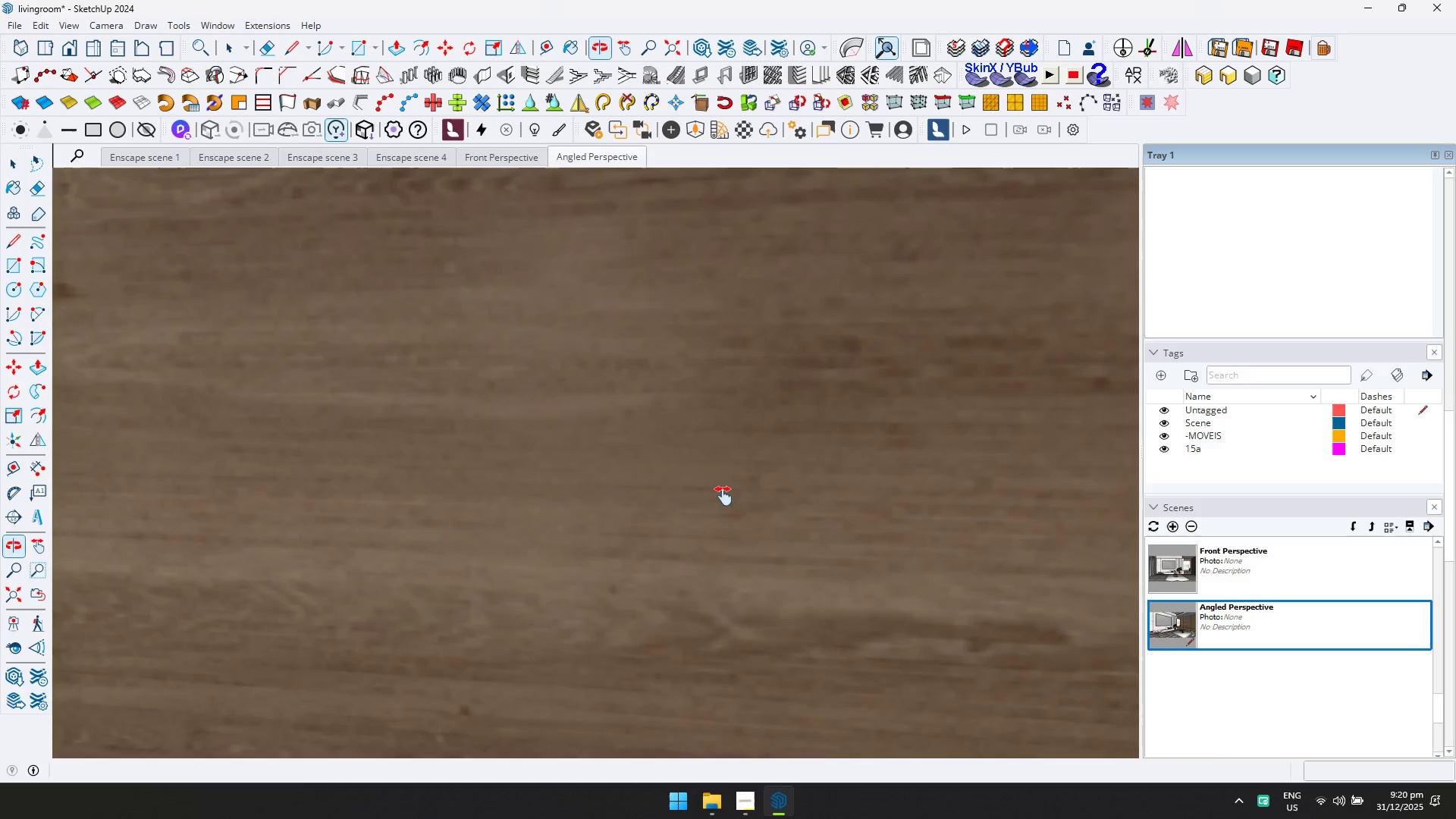 
scroll: coordinate [488, 468], scroll_direction: up, amount: 5.0
 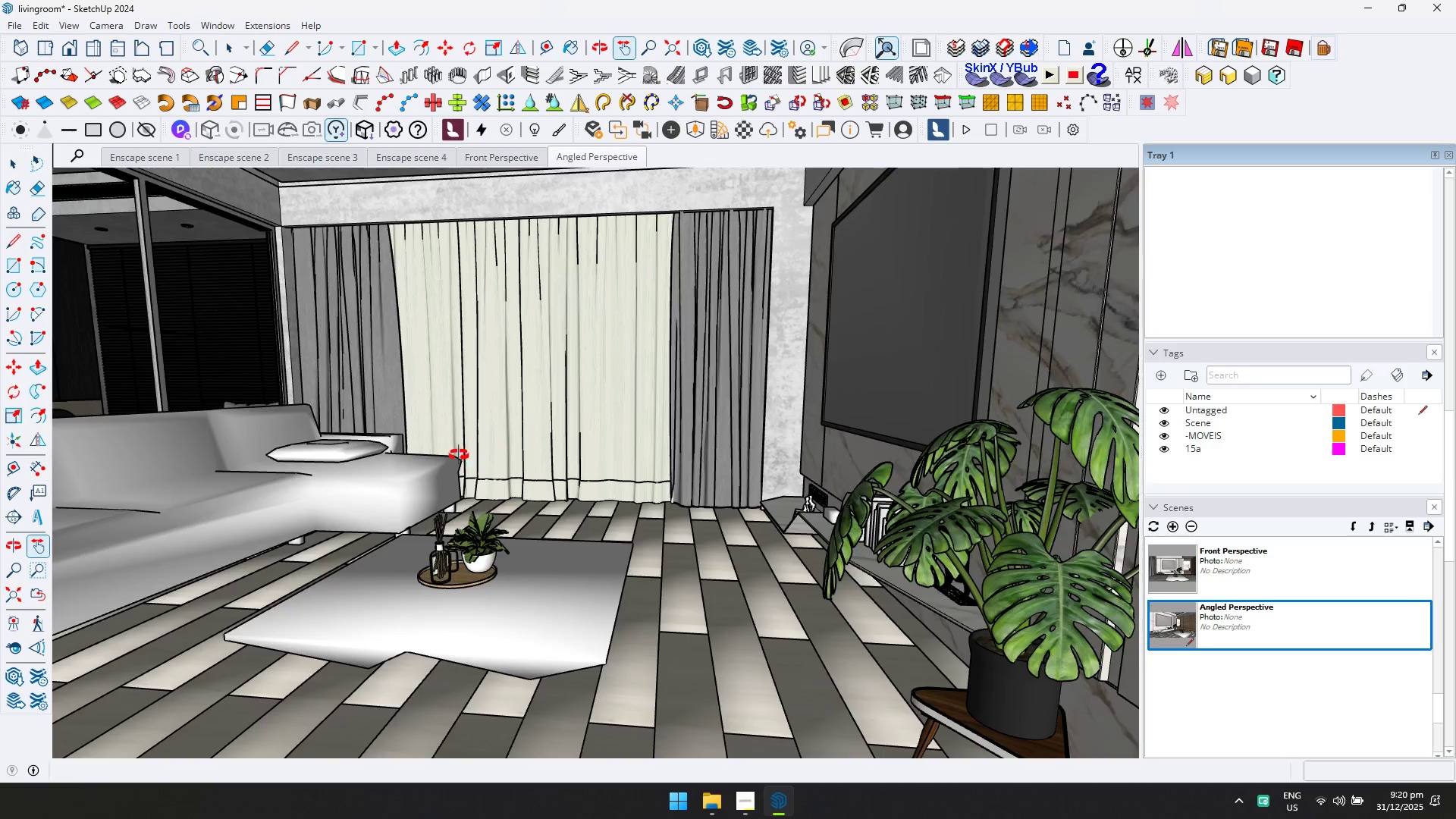 
hold_key(key=ShiftLeft, duration=0.62)
 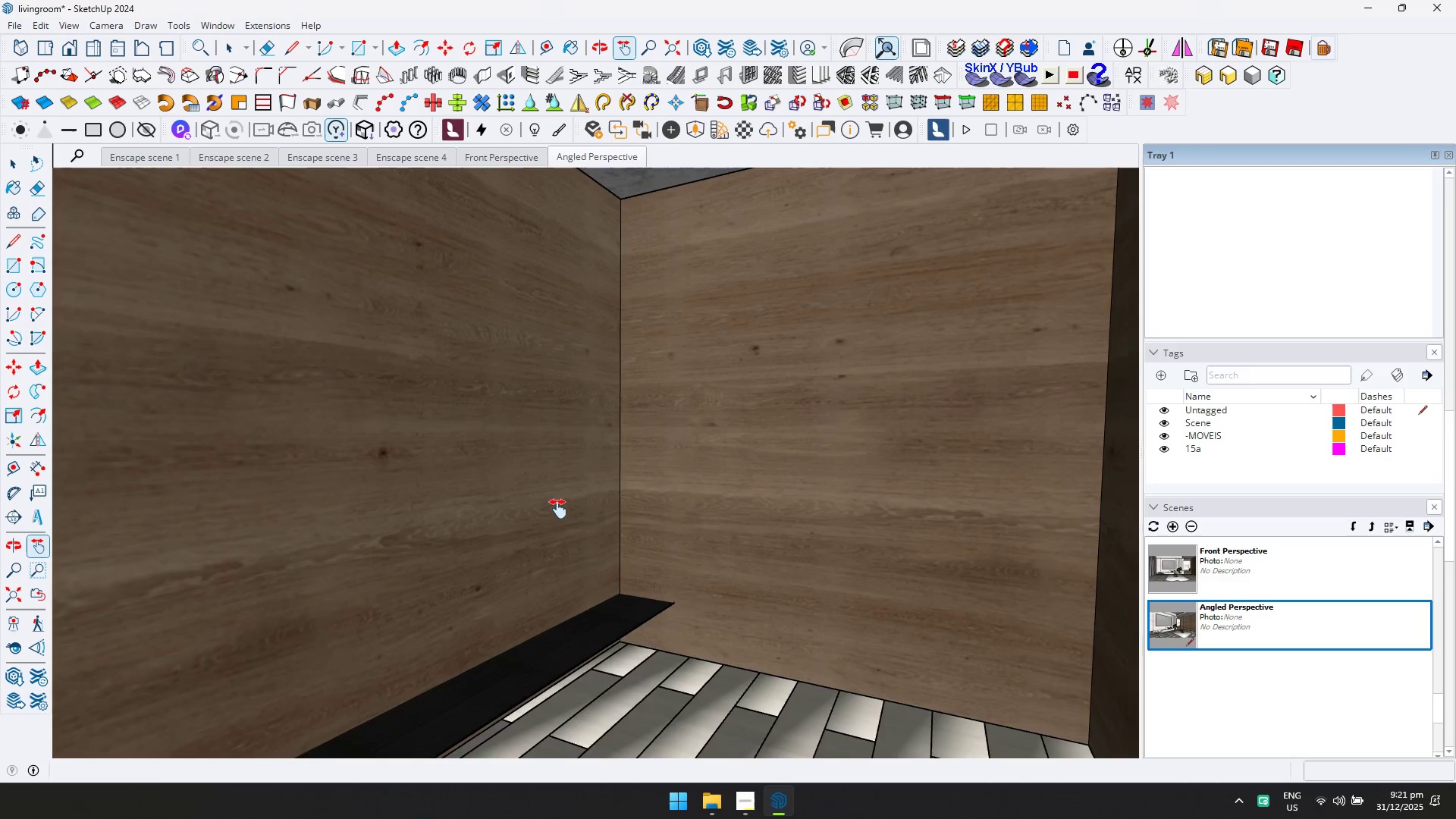 
hold_key(key=ShiftLeft, duration=0.69)
 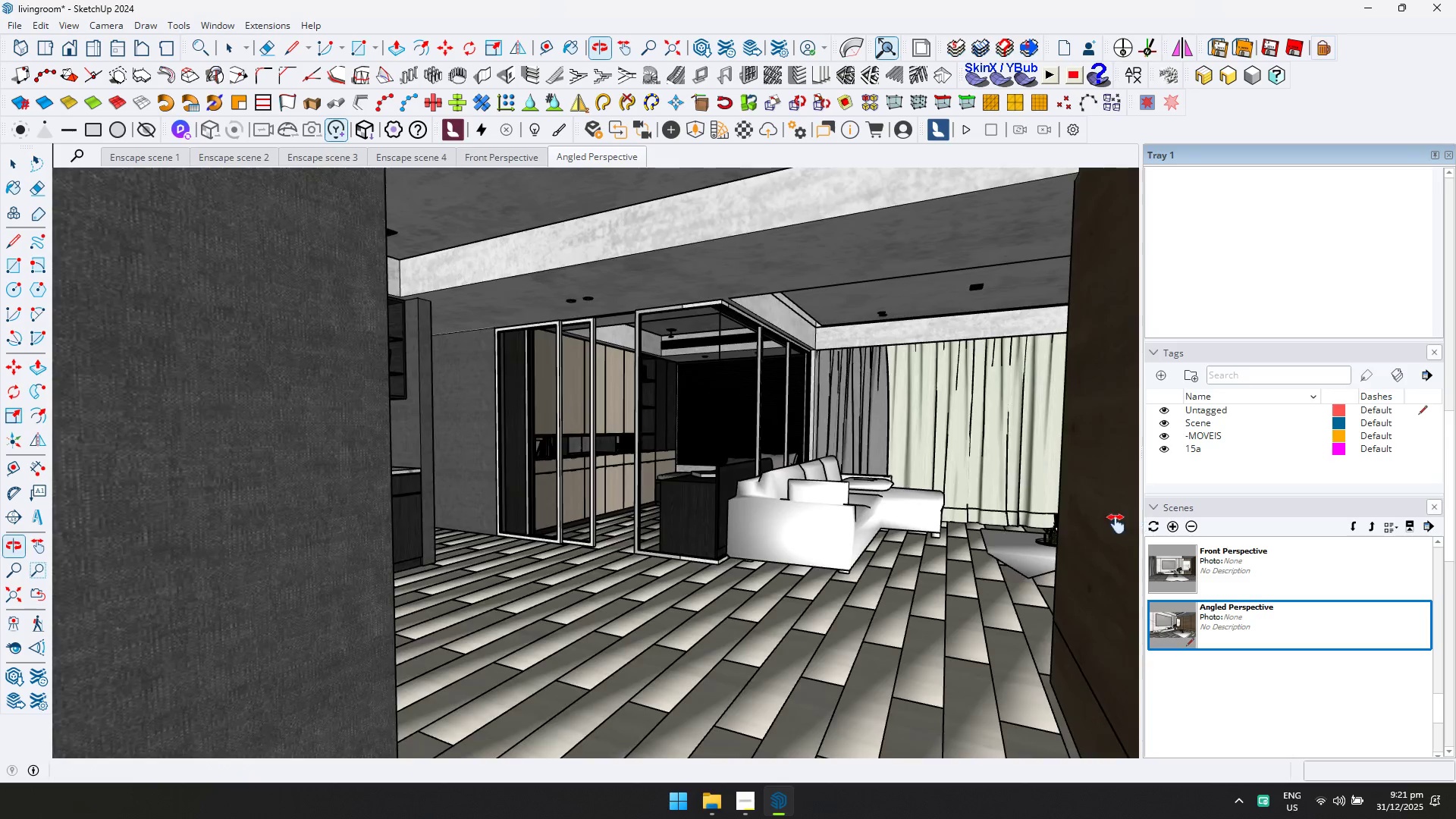 
scroll: coordinate [535, 509], scroll_direction: up, amount: 3.0
 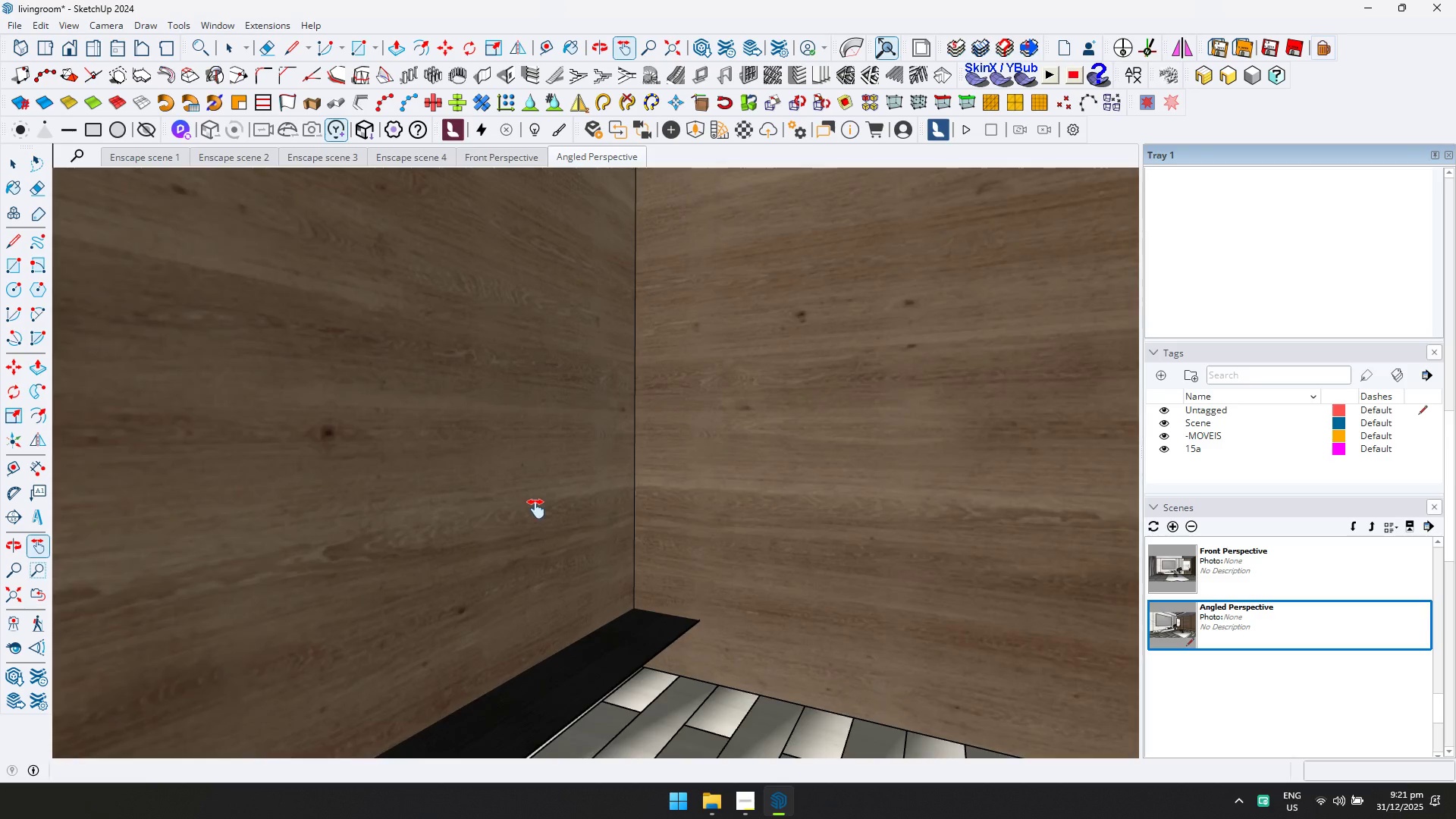 
hold_key(key=ShiftLeft, duration=0.59)
 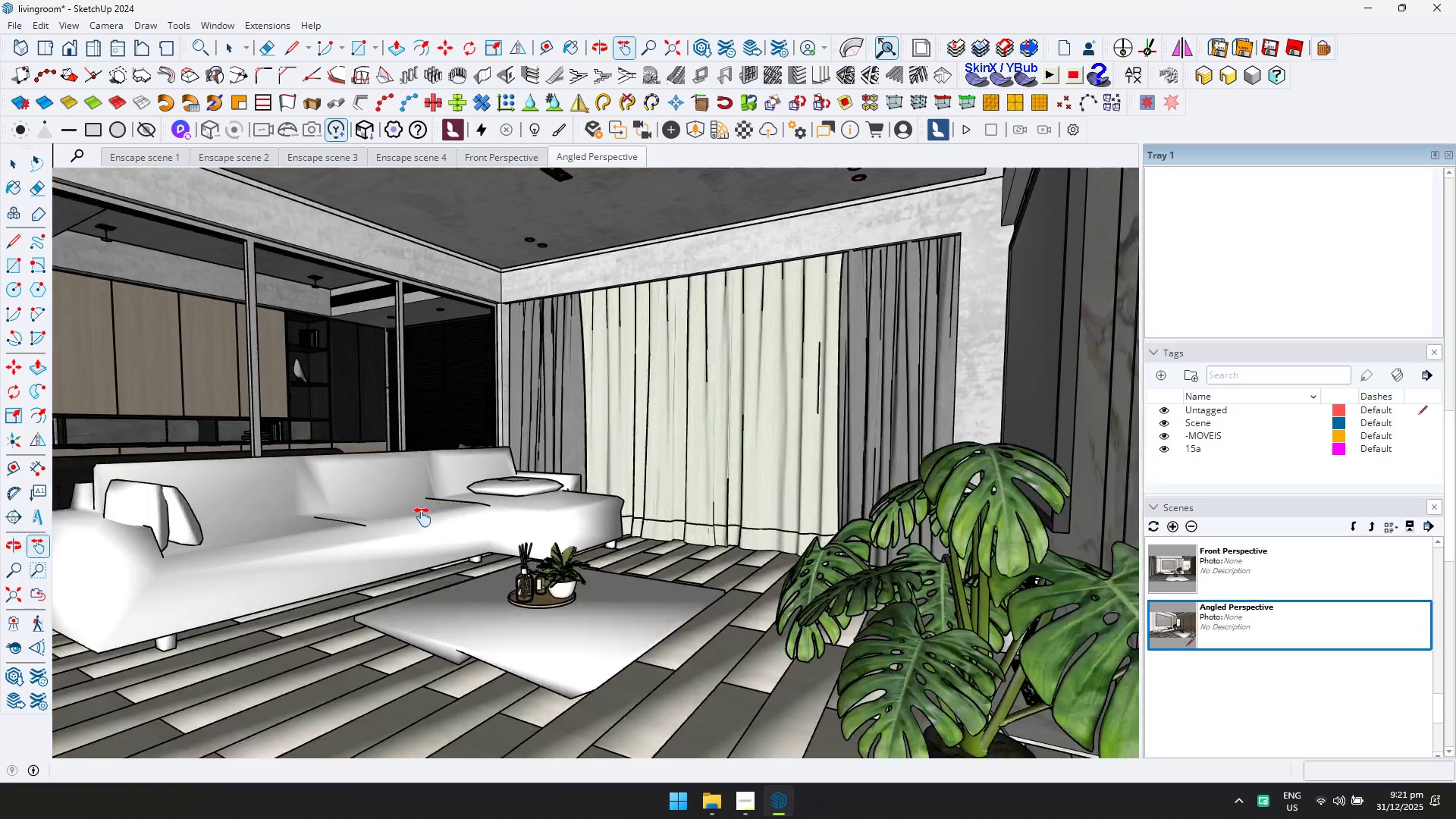 
scroll: coordinate [443, 513], scroll_direction: up, amount: 9.0
 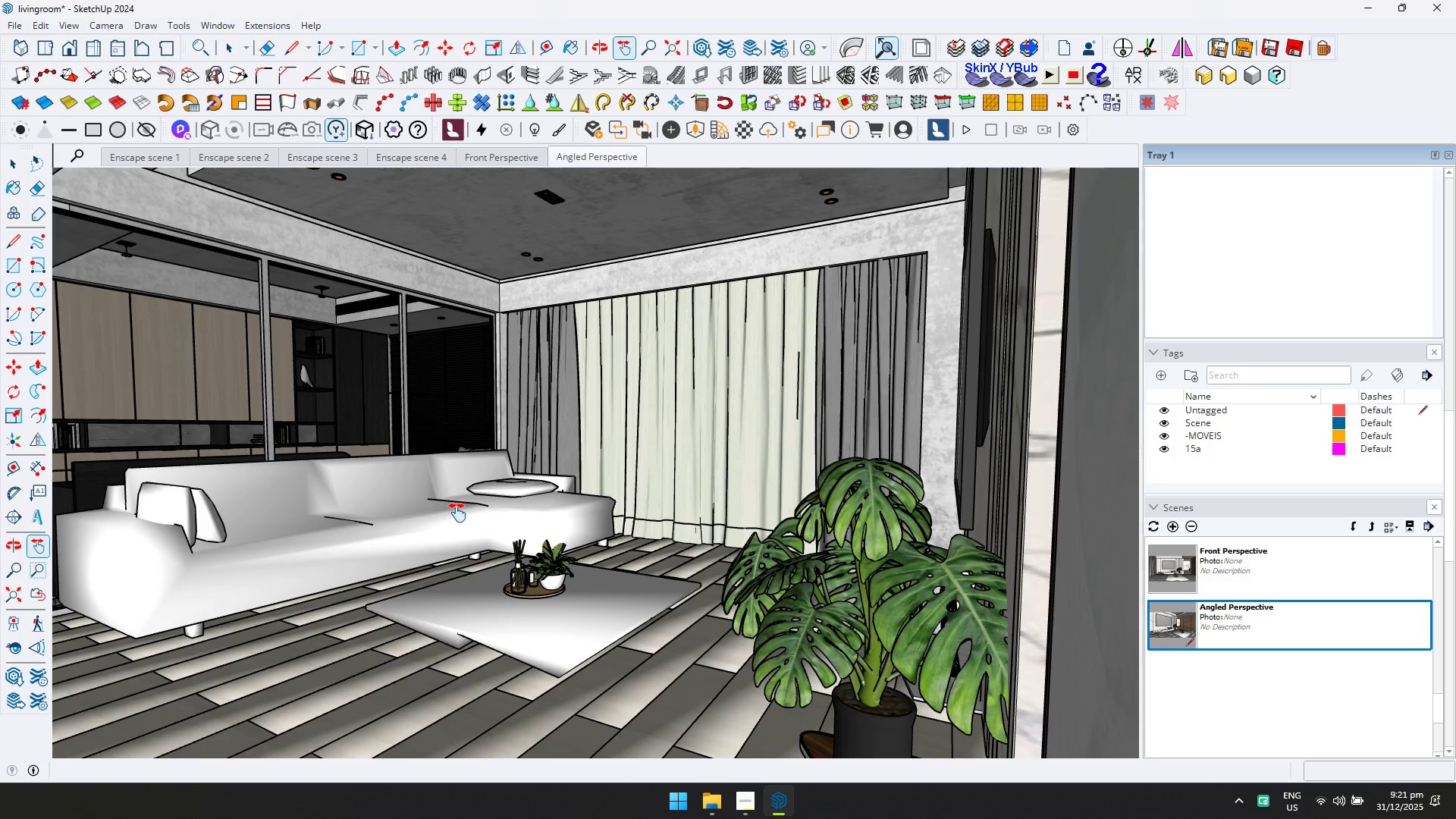 
hold_key(key=ShiftLeft, duration=0.55)
 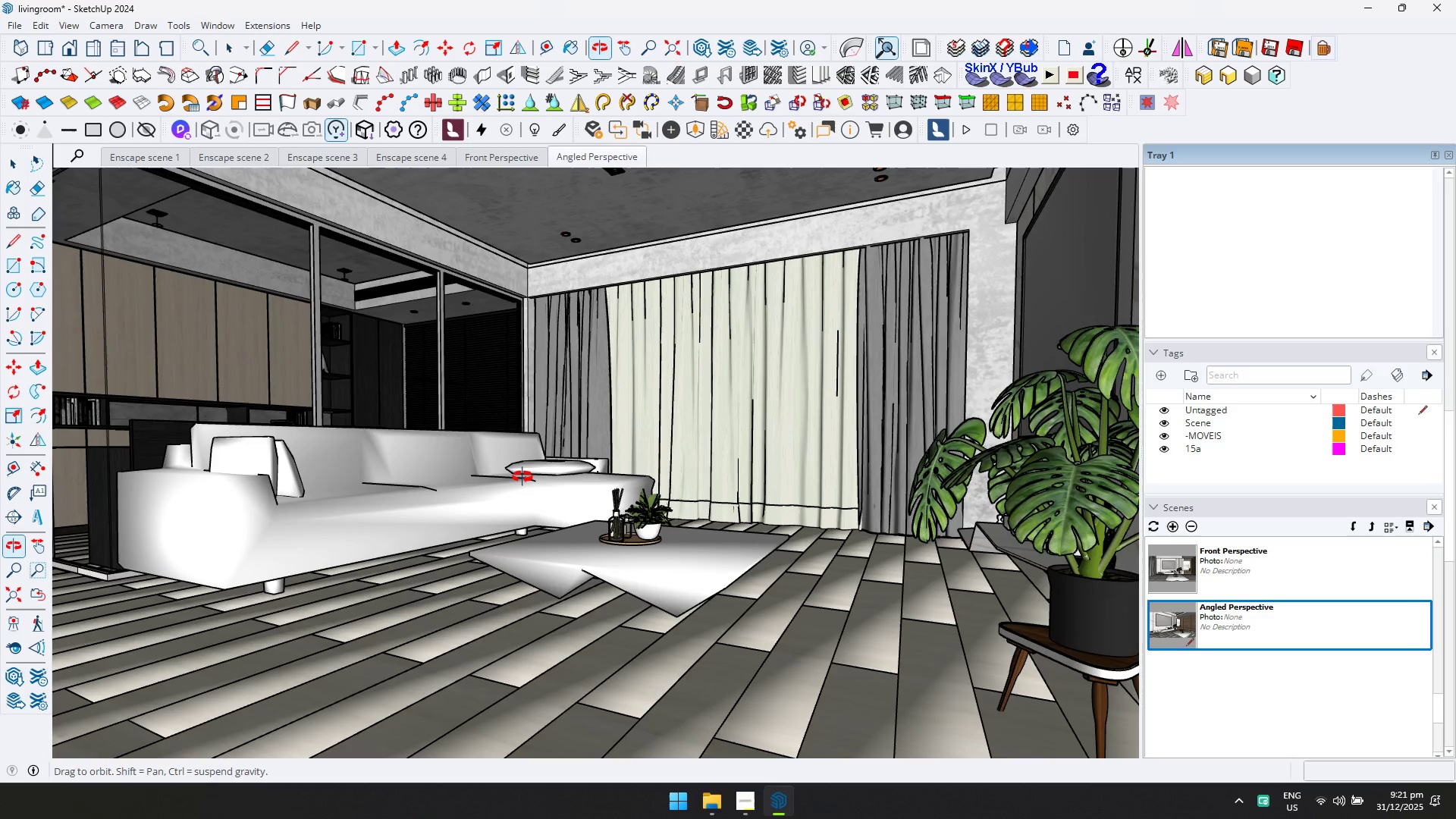 
scroll: coordinate [522, 477], scroll_direction: down, amount: 1.0
 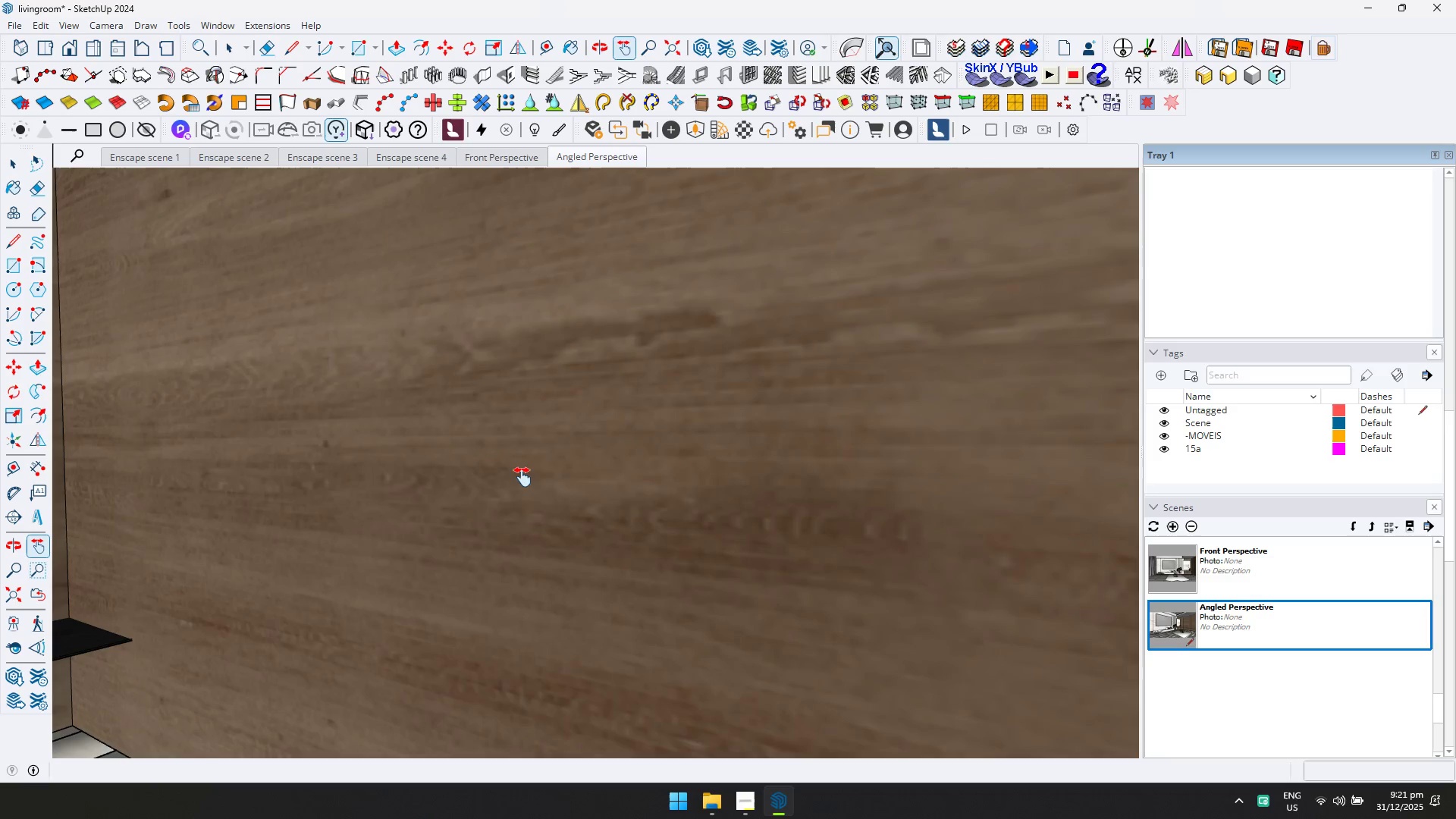 
hold_key(key=ShiftLeft, duration=0.84)
scroll: coordinate [654, 472], scroll_direction: up, amount: 4.0
 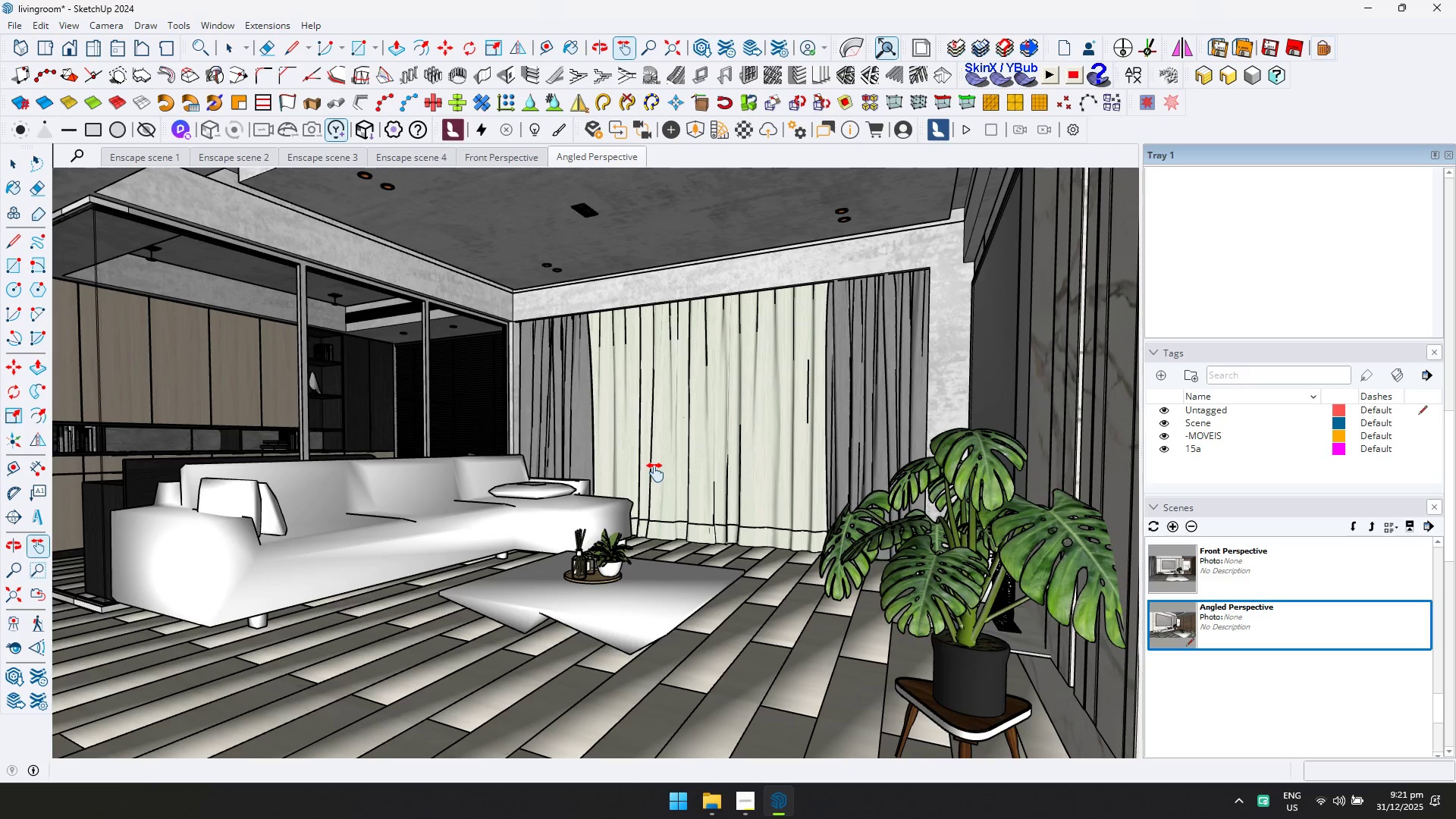 
hold_key(key=ShiftLeft, duration=1.5)
 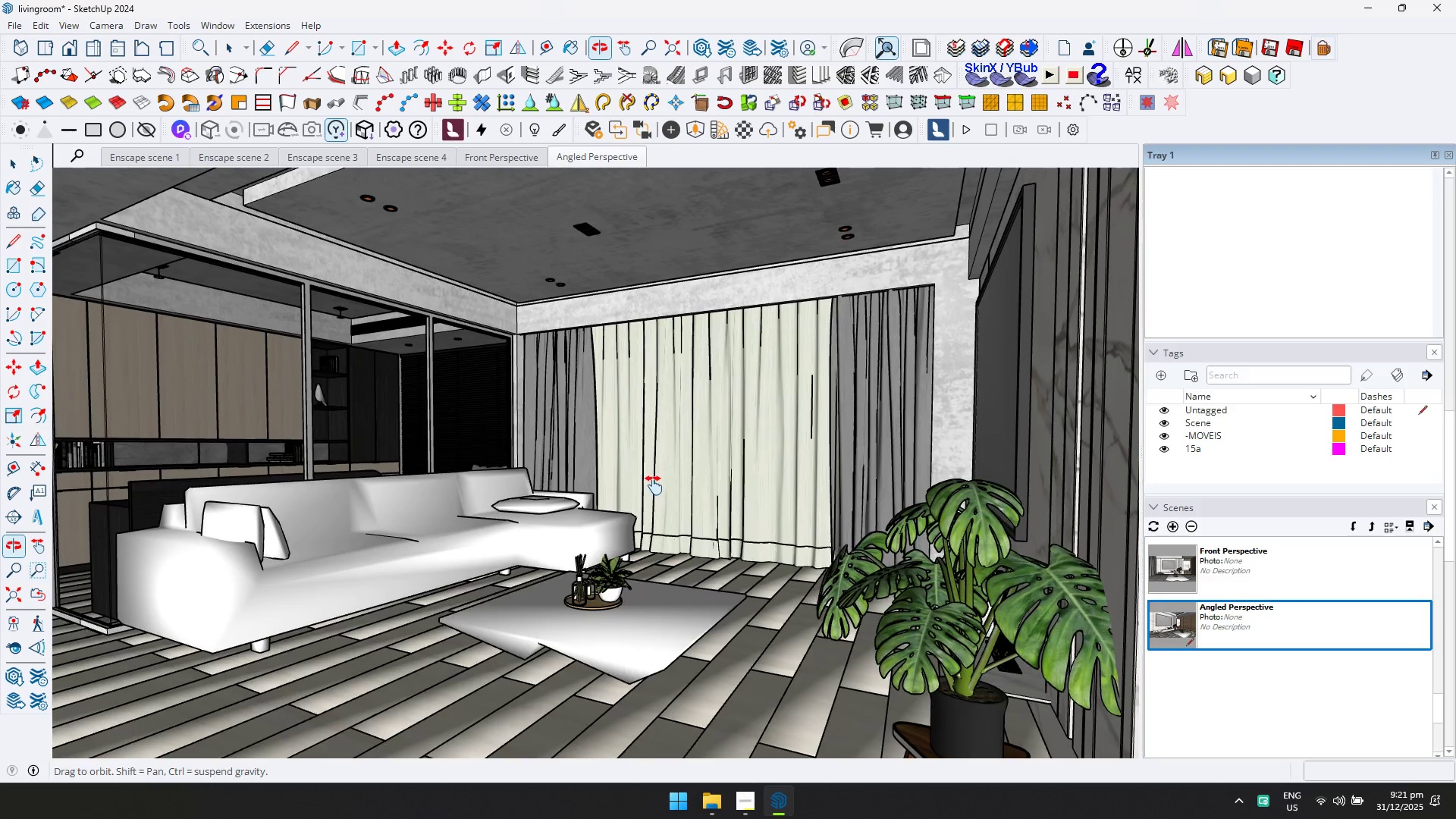 
key(Shift+ShiftLeft)
 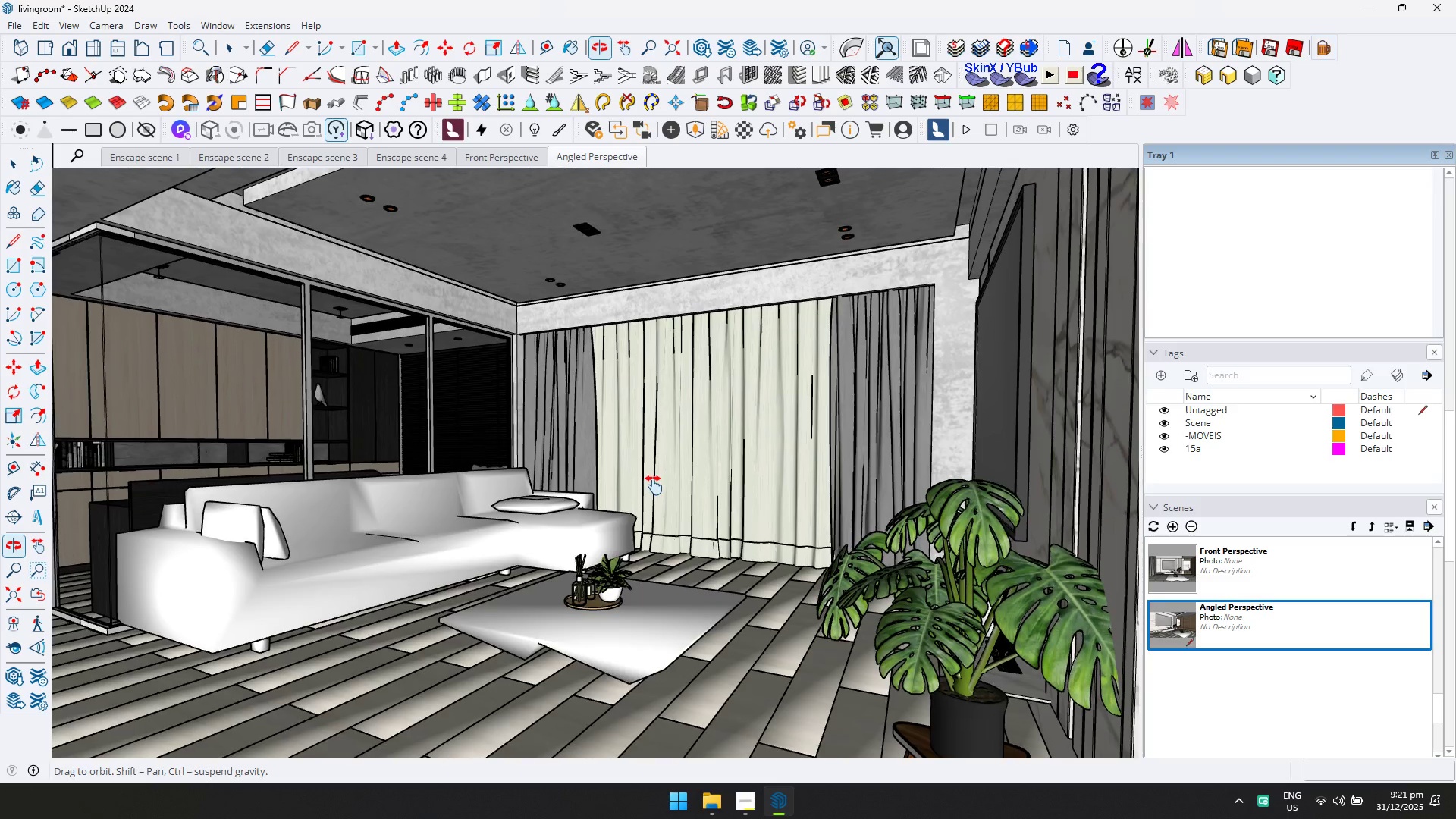 
key(Shift+ShiftLeft)
 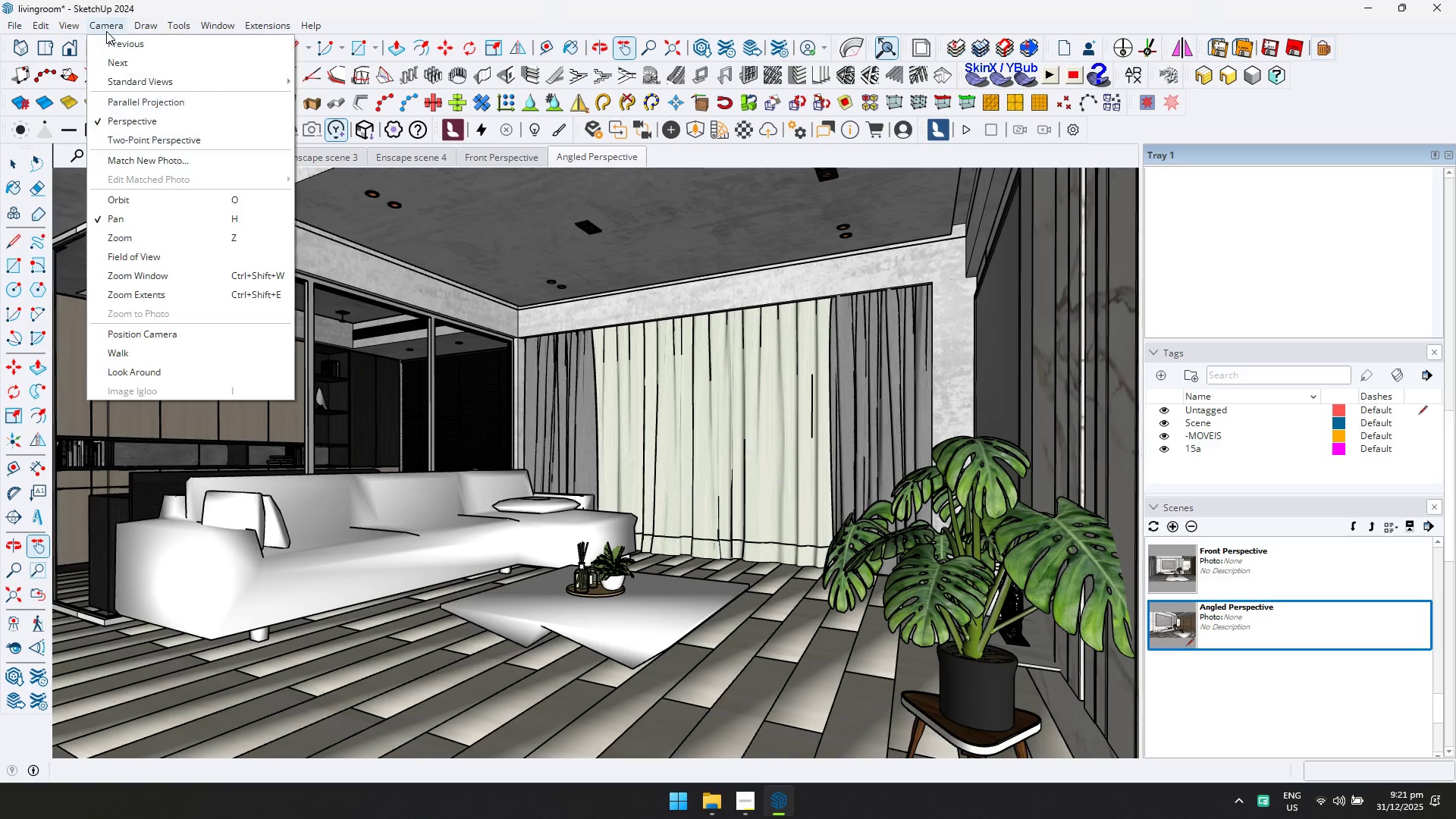 
left_click([146, 137])
 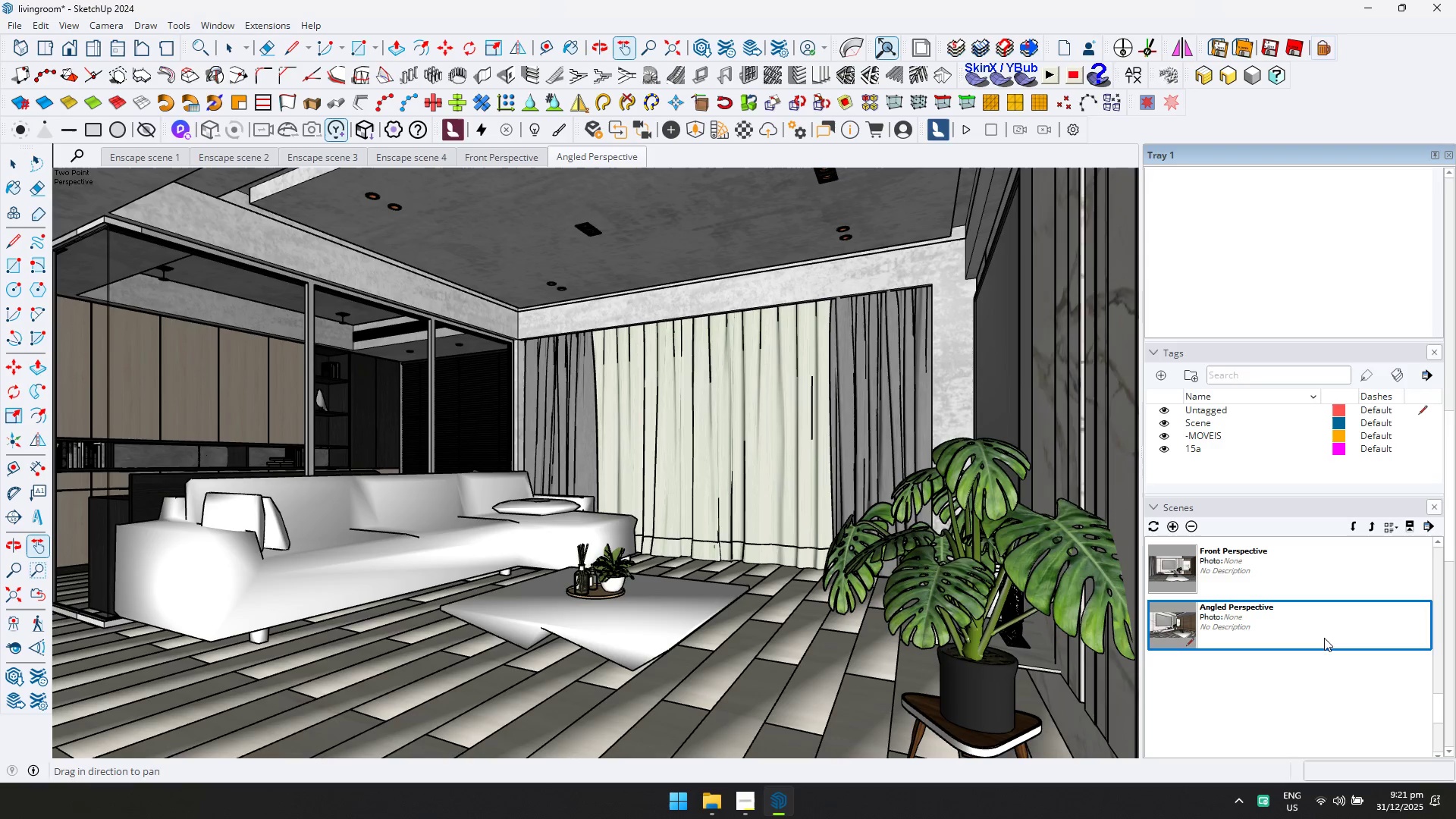 
left_click([1174, 524])
 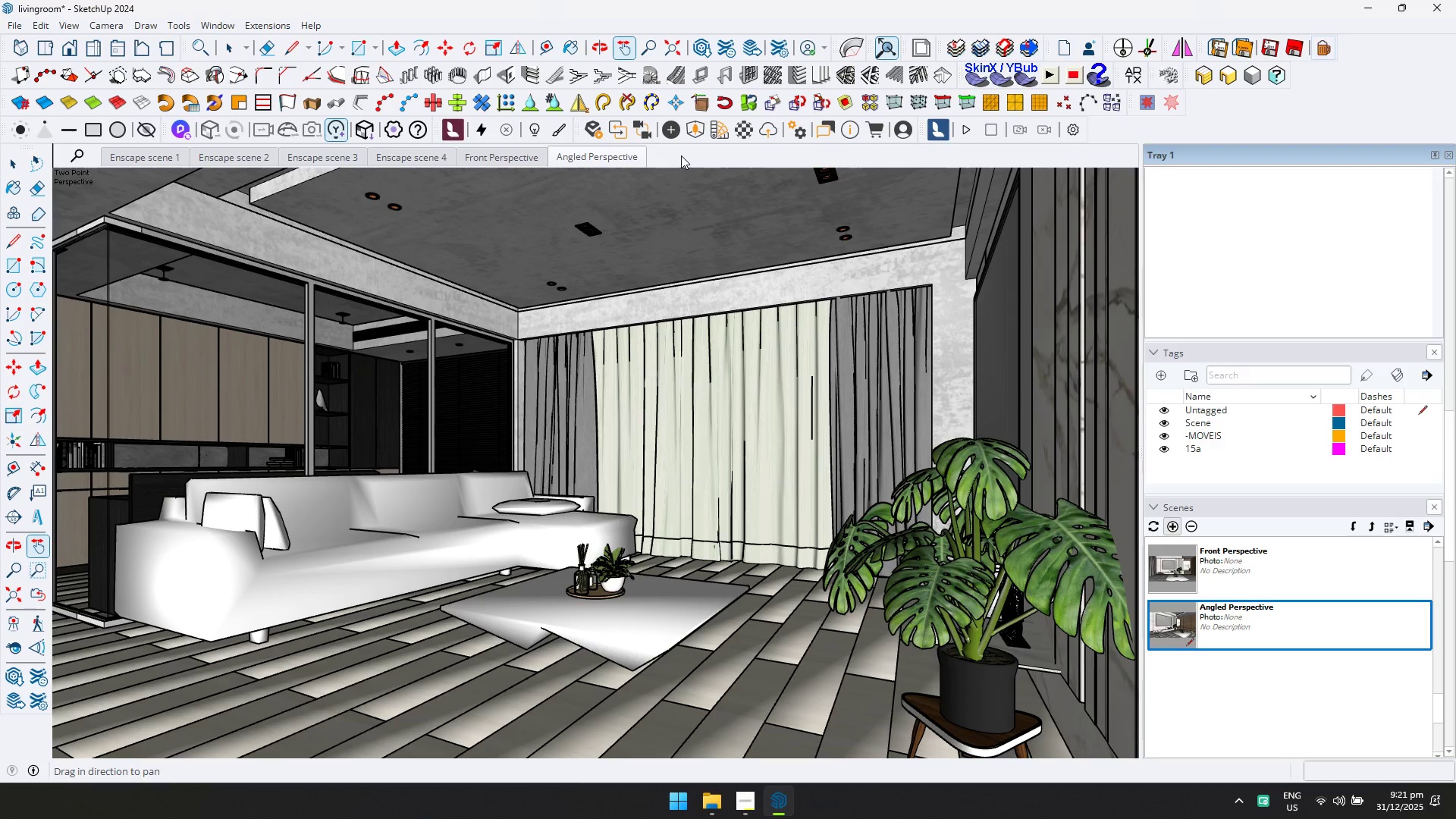 
right_click([682, 155])
 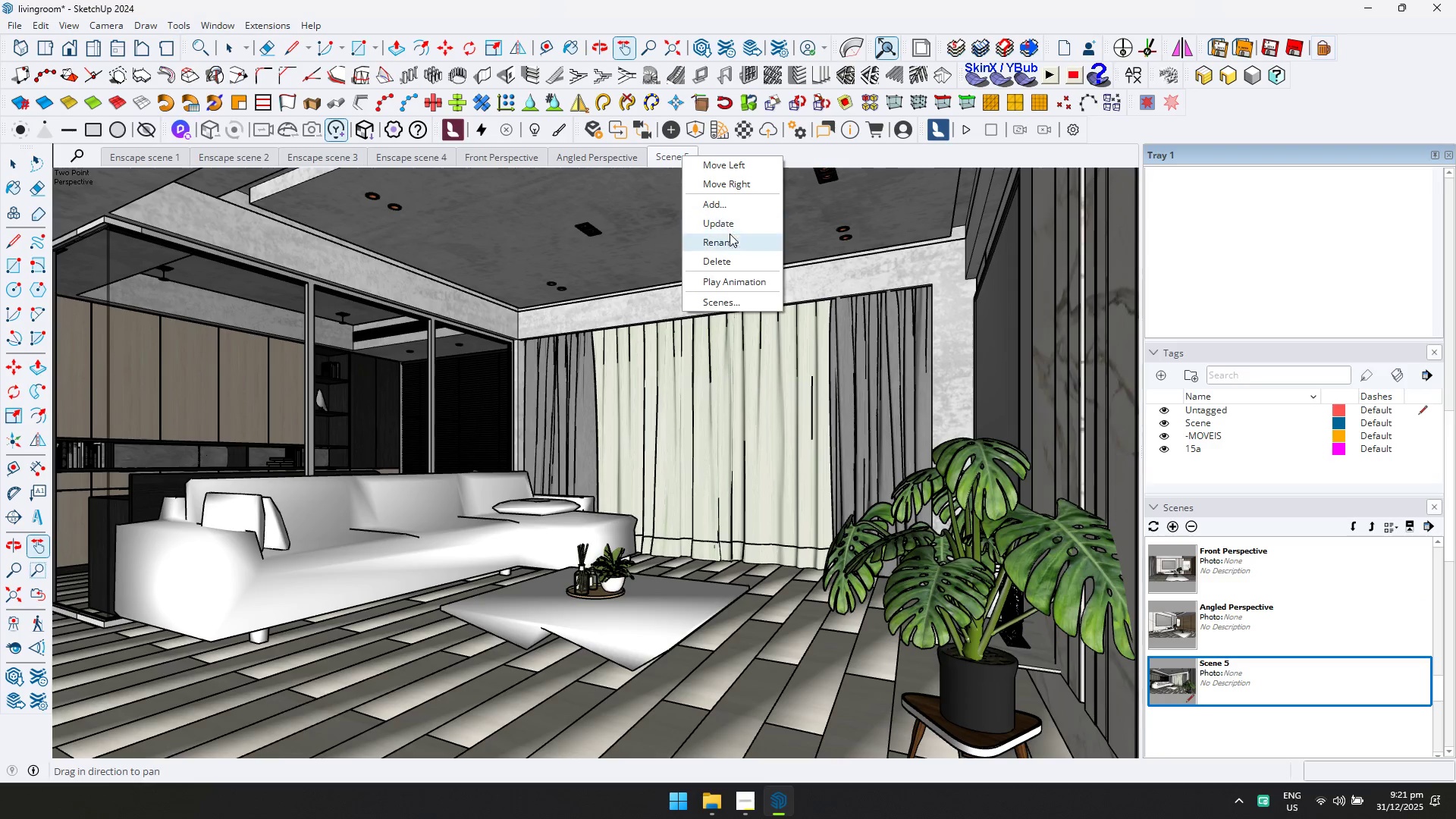 
left_click([730, 240])
 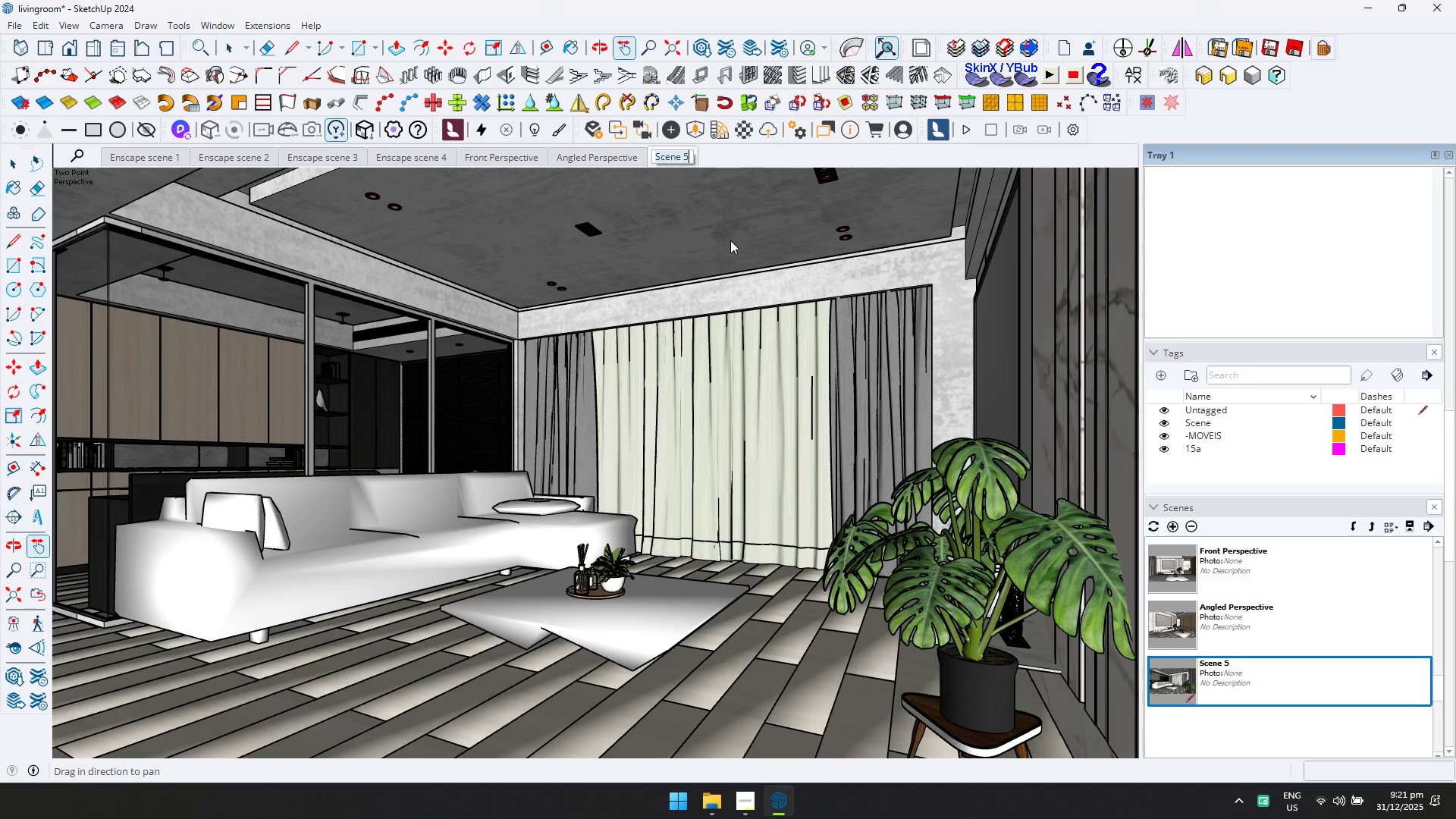 
type(View Towards the Sofa)
 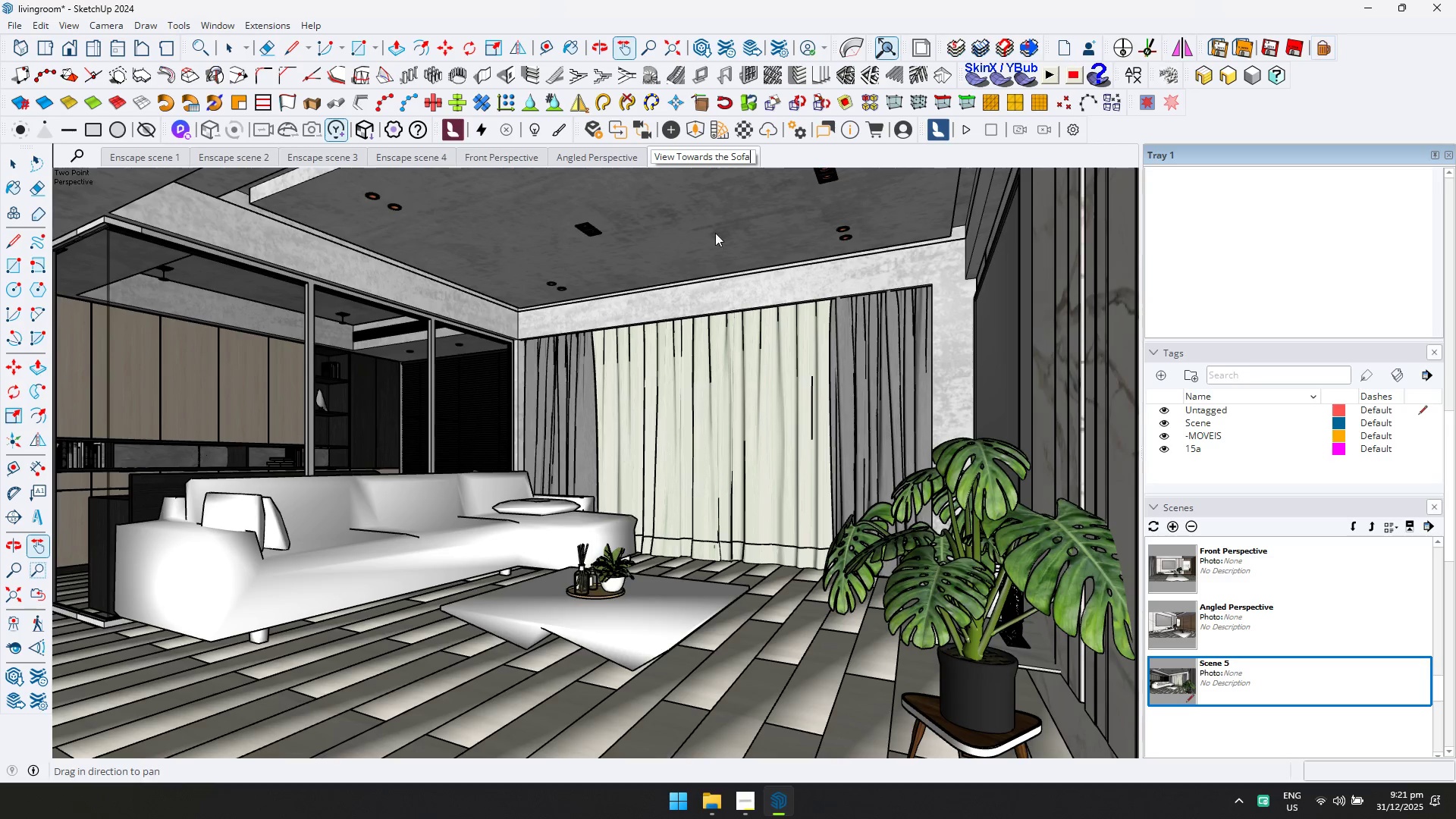 
left_click([821, 148])
 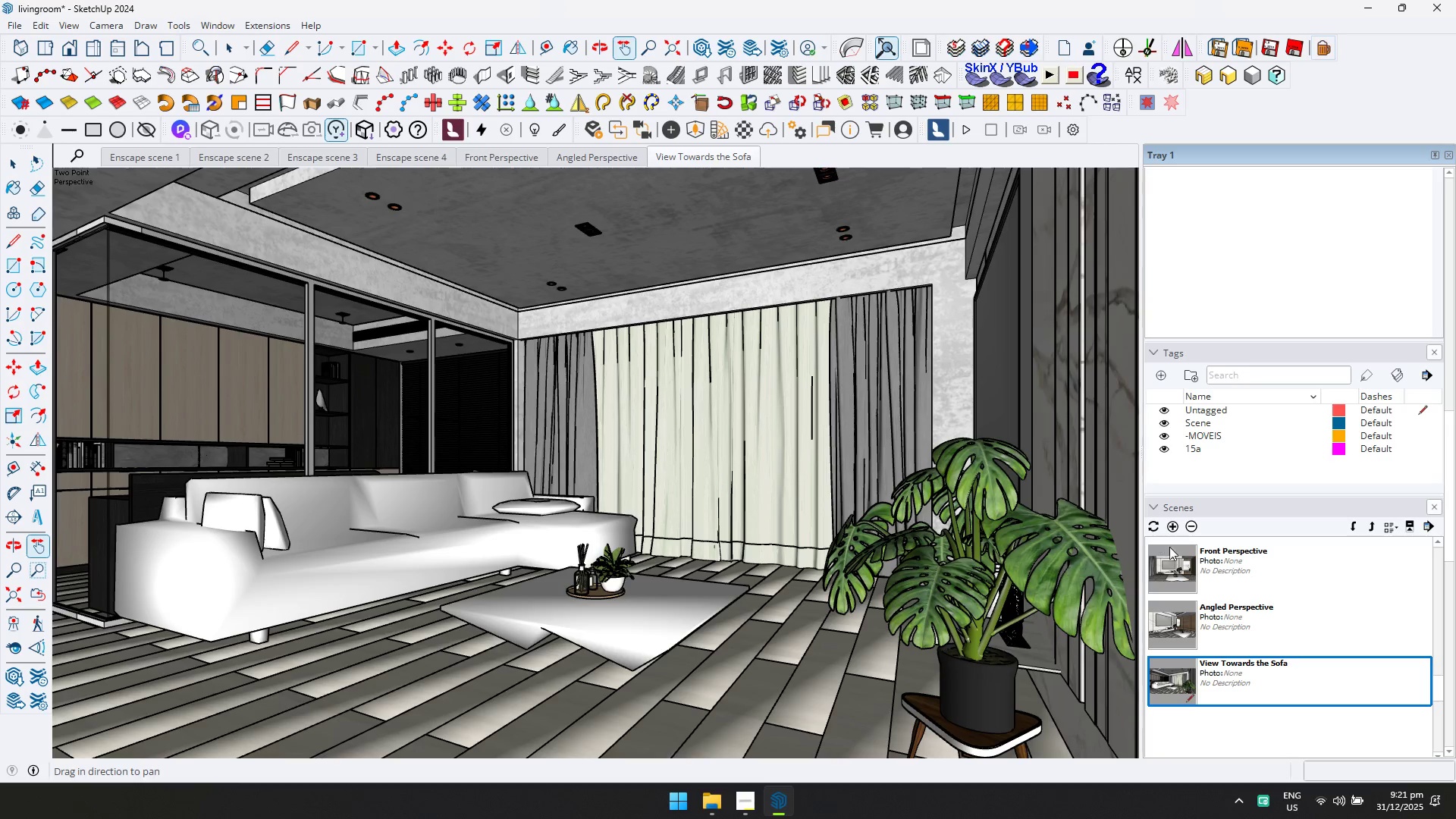 
scroll: coordinate [1248, 593], scroll_direction: up, amount: 6.0
 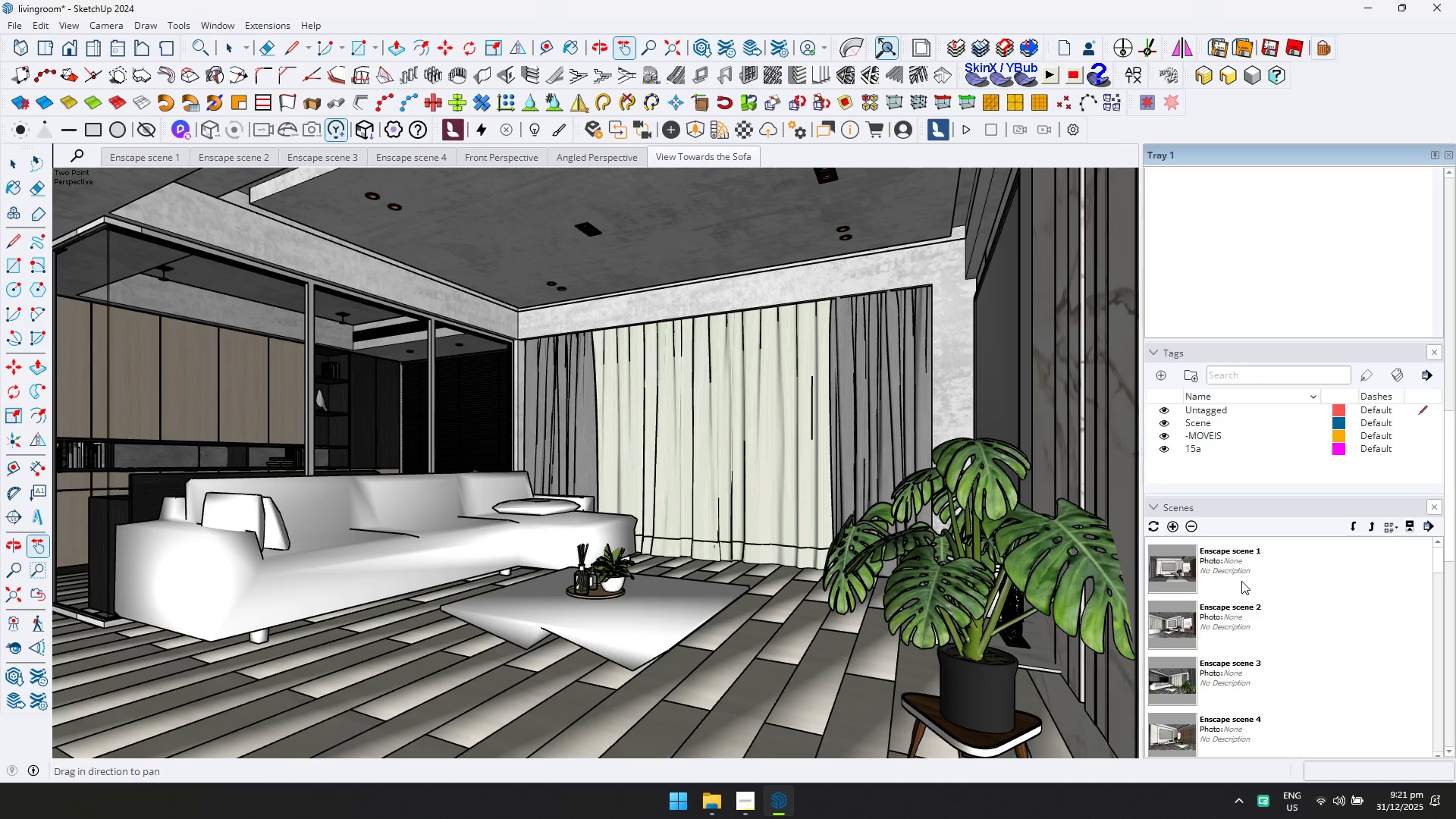 
scroll: coordinate [1242, 608], scroll_direction: down, amount: 3.0
 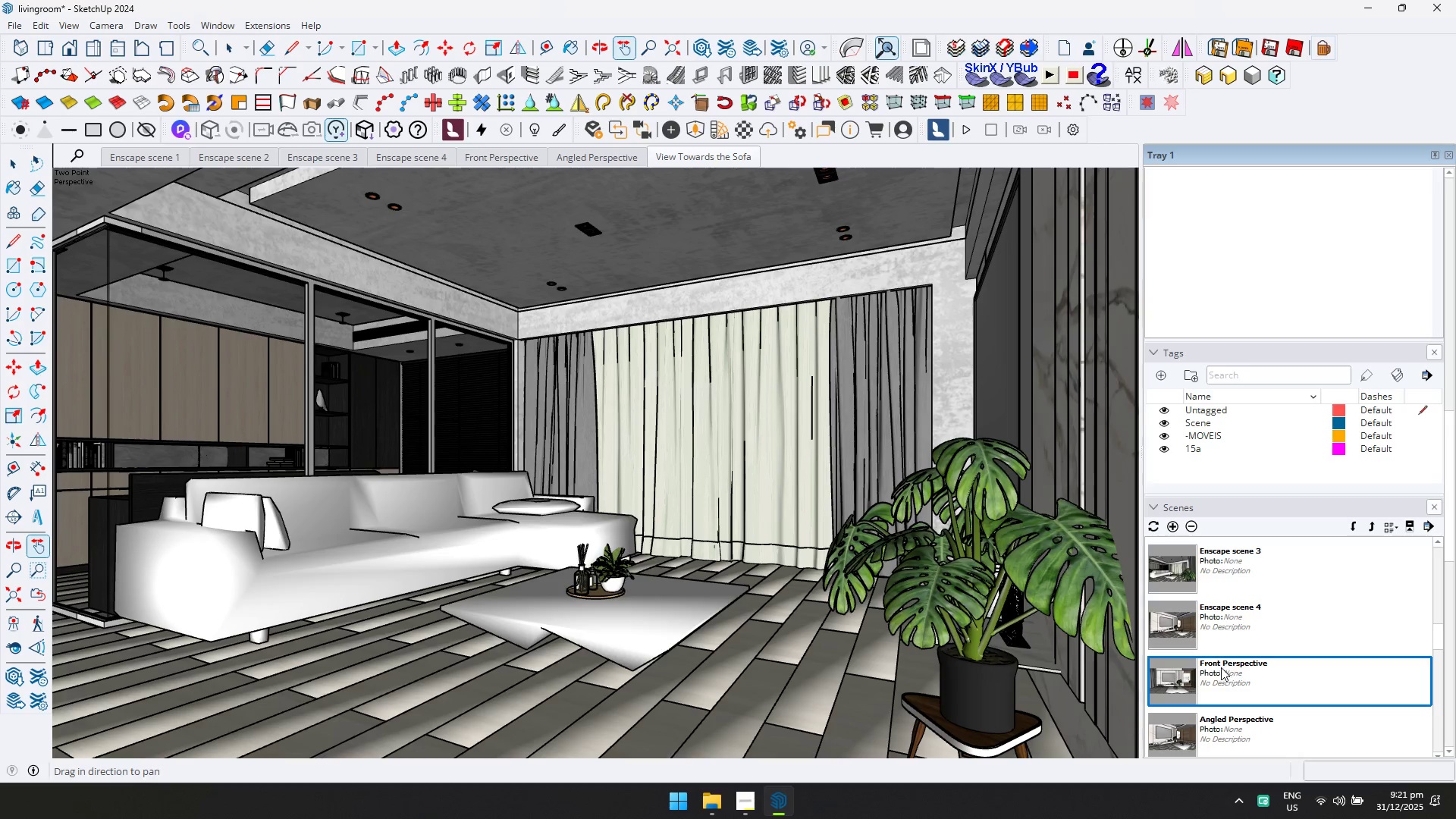 
left_click([1202, 664])
 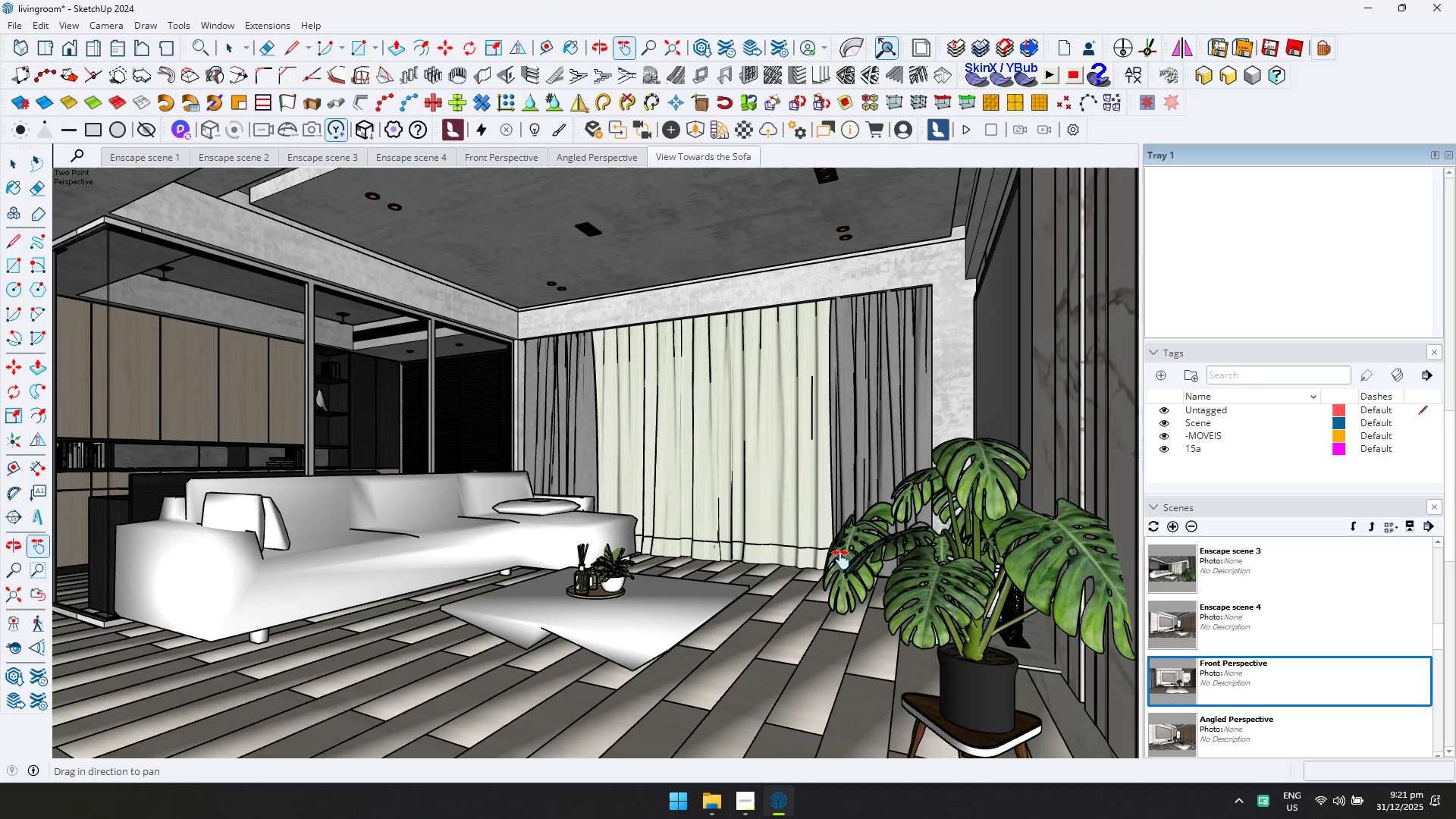 
wait(7.31)
 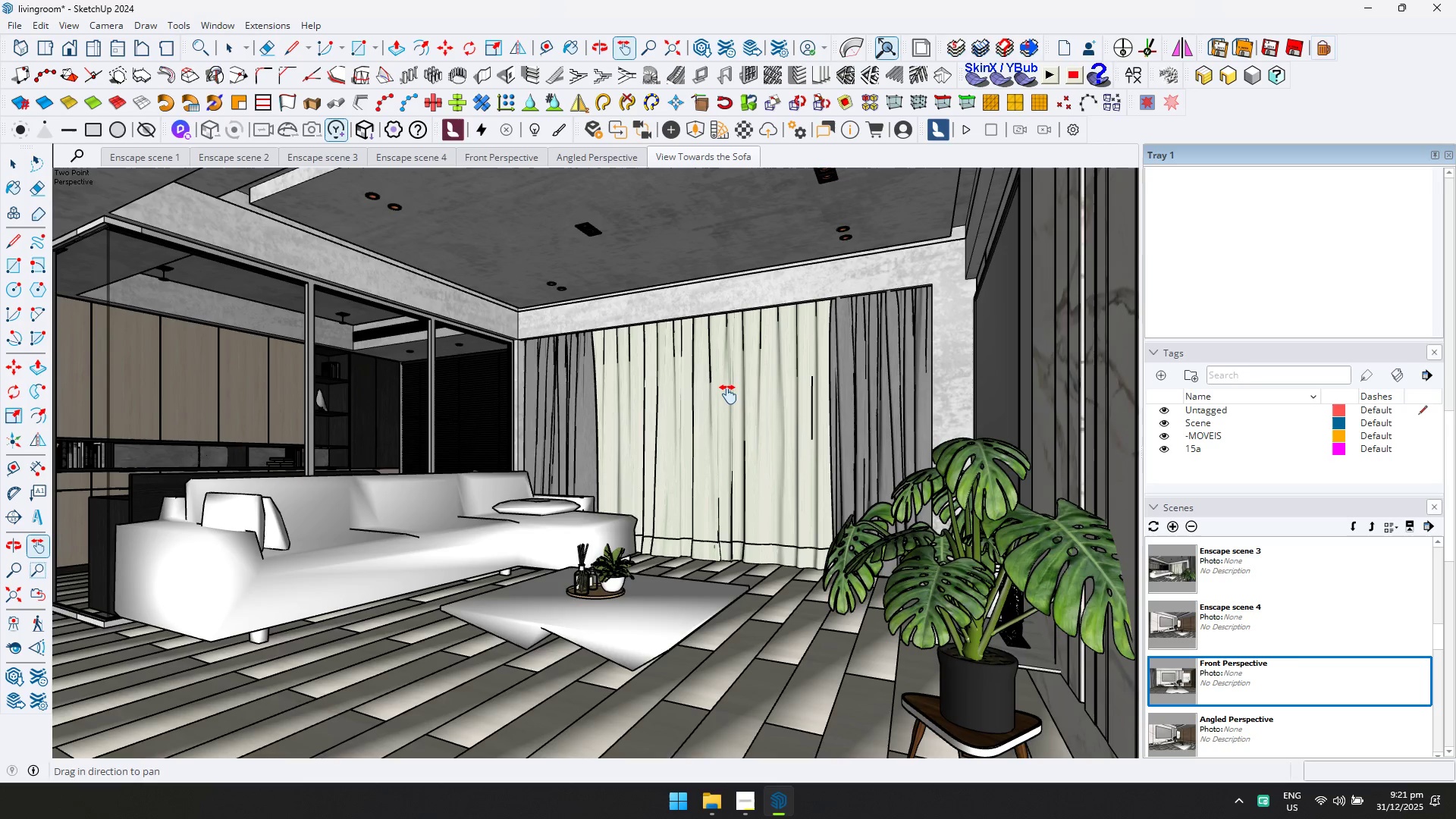 
left_click([1227, 301])
 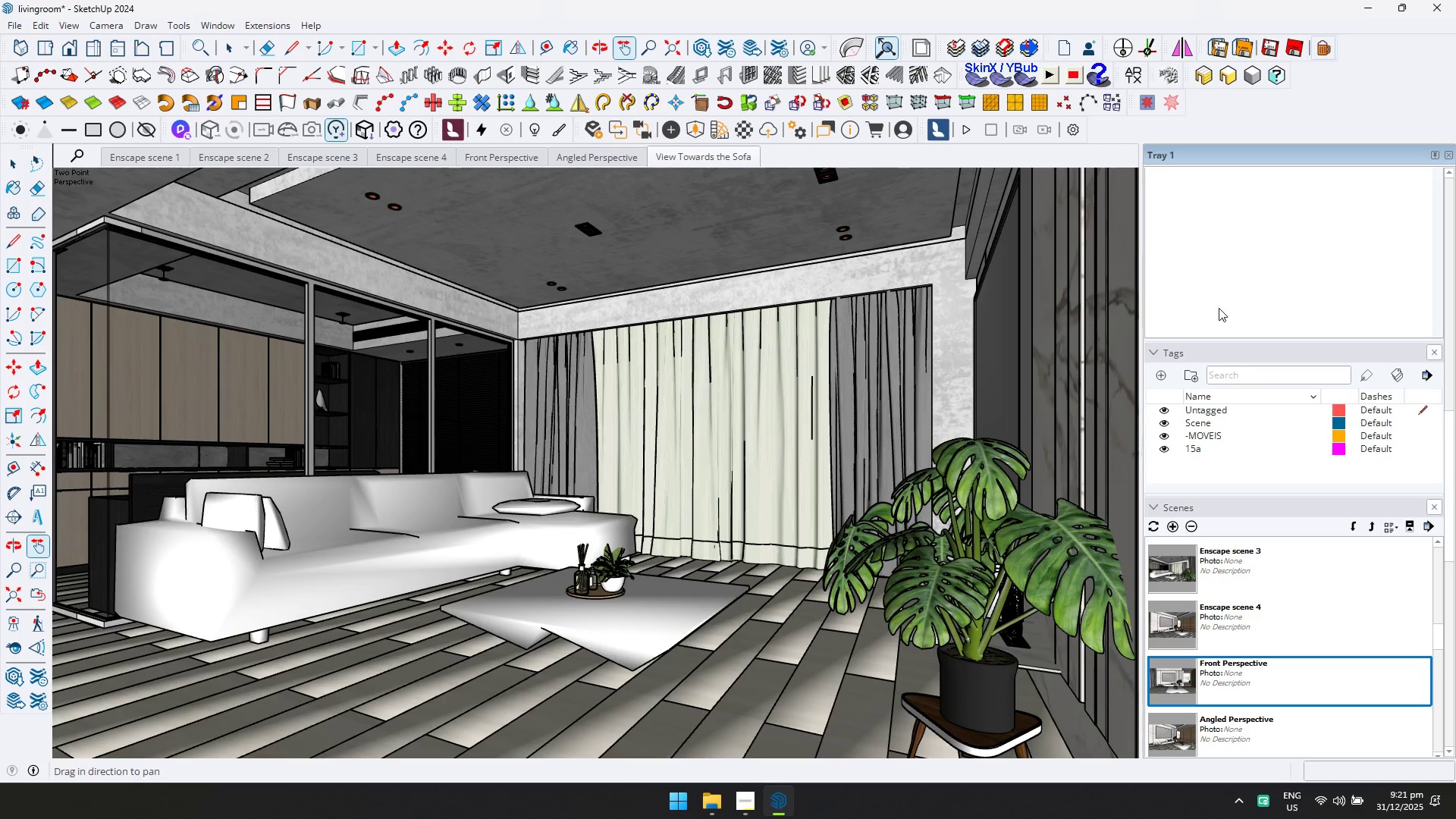 
key(Control+ControlLeft)
 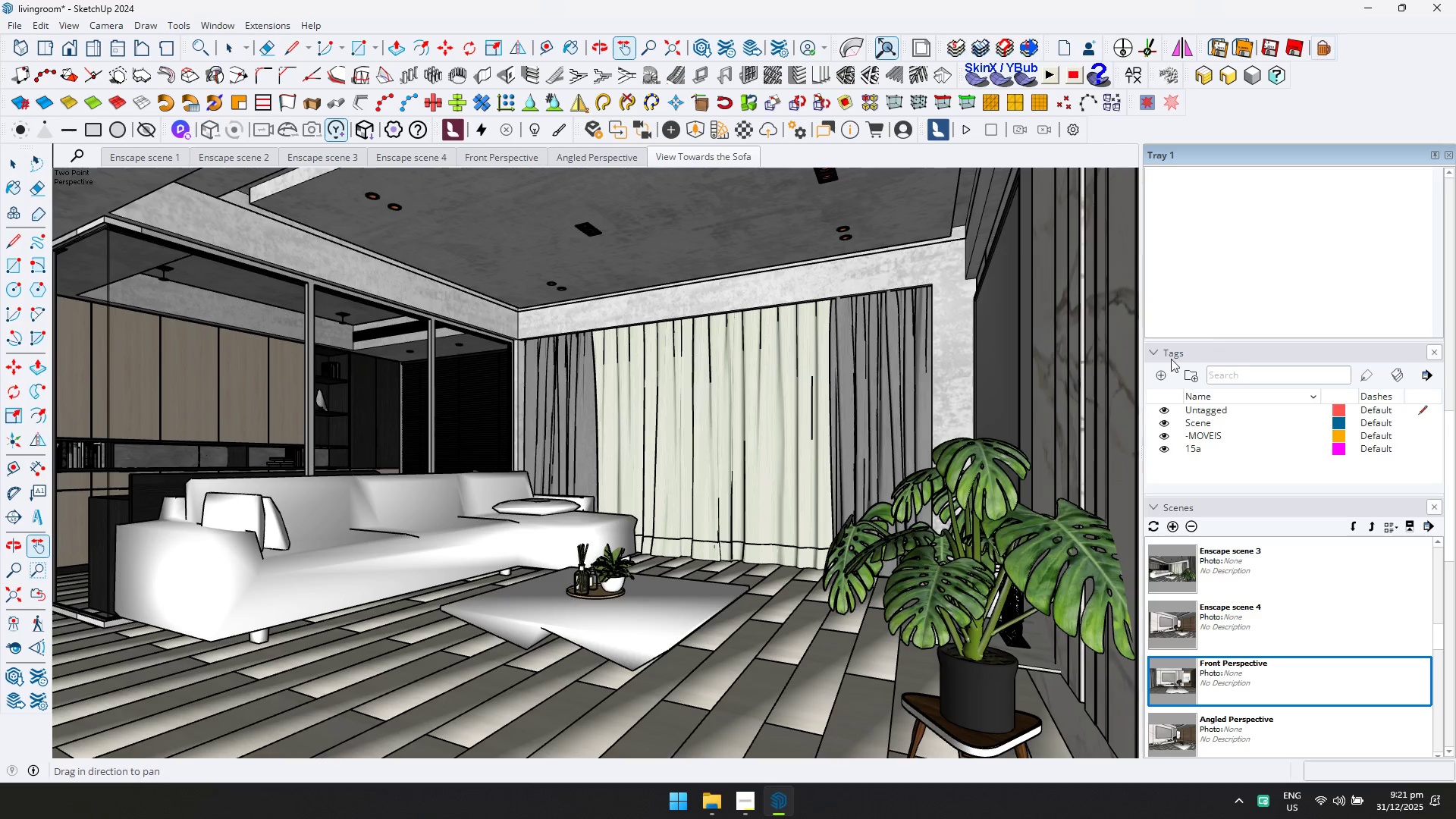 
key(Control+S)
 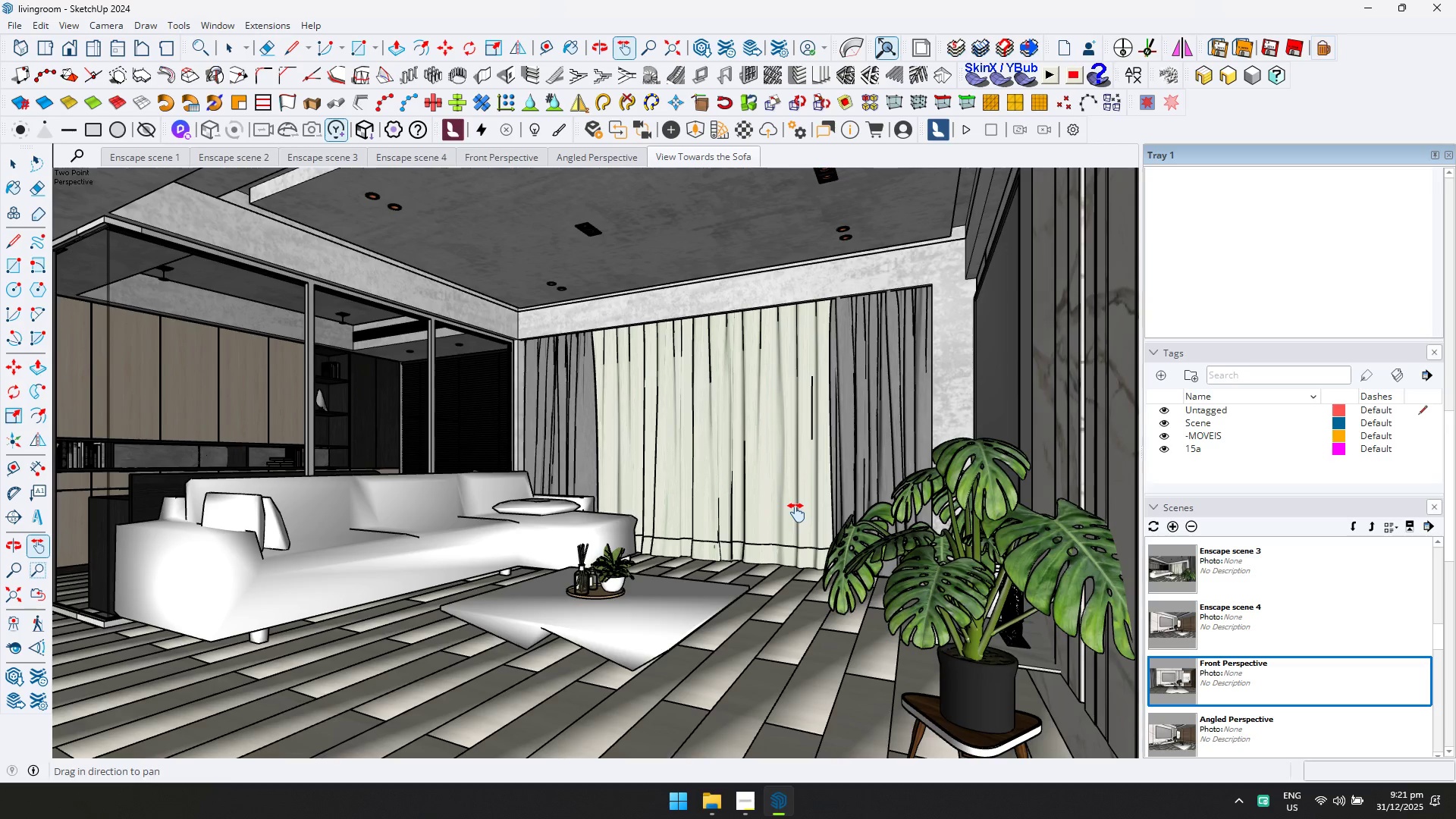 
double_click([1199, 689])
 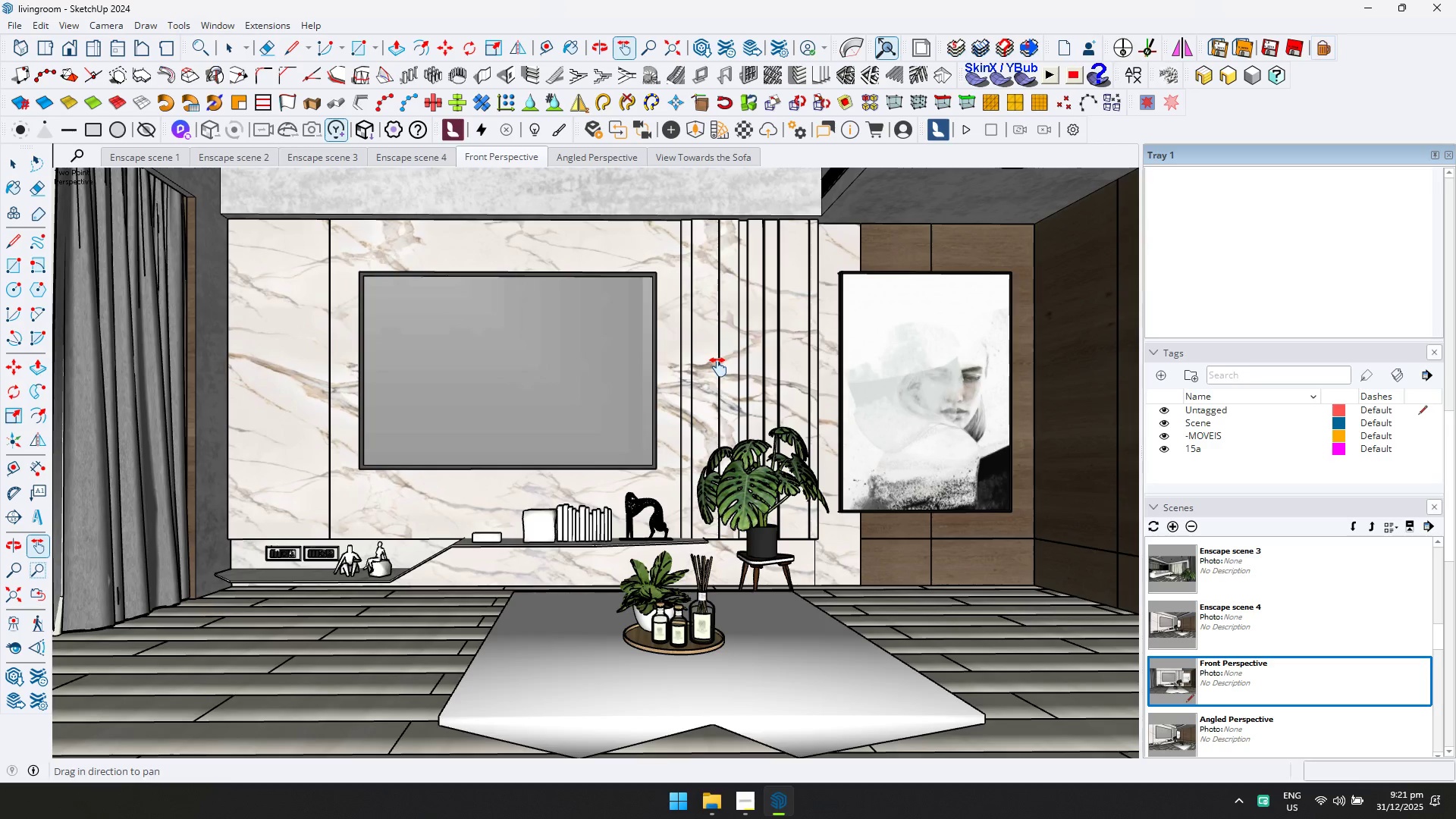 
key(Space)
 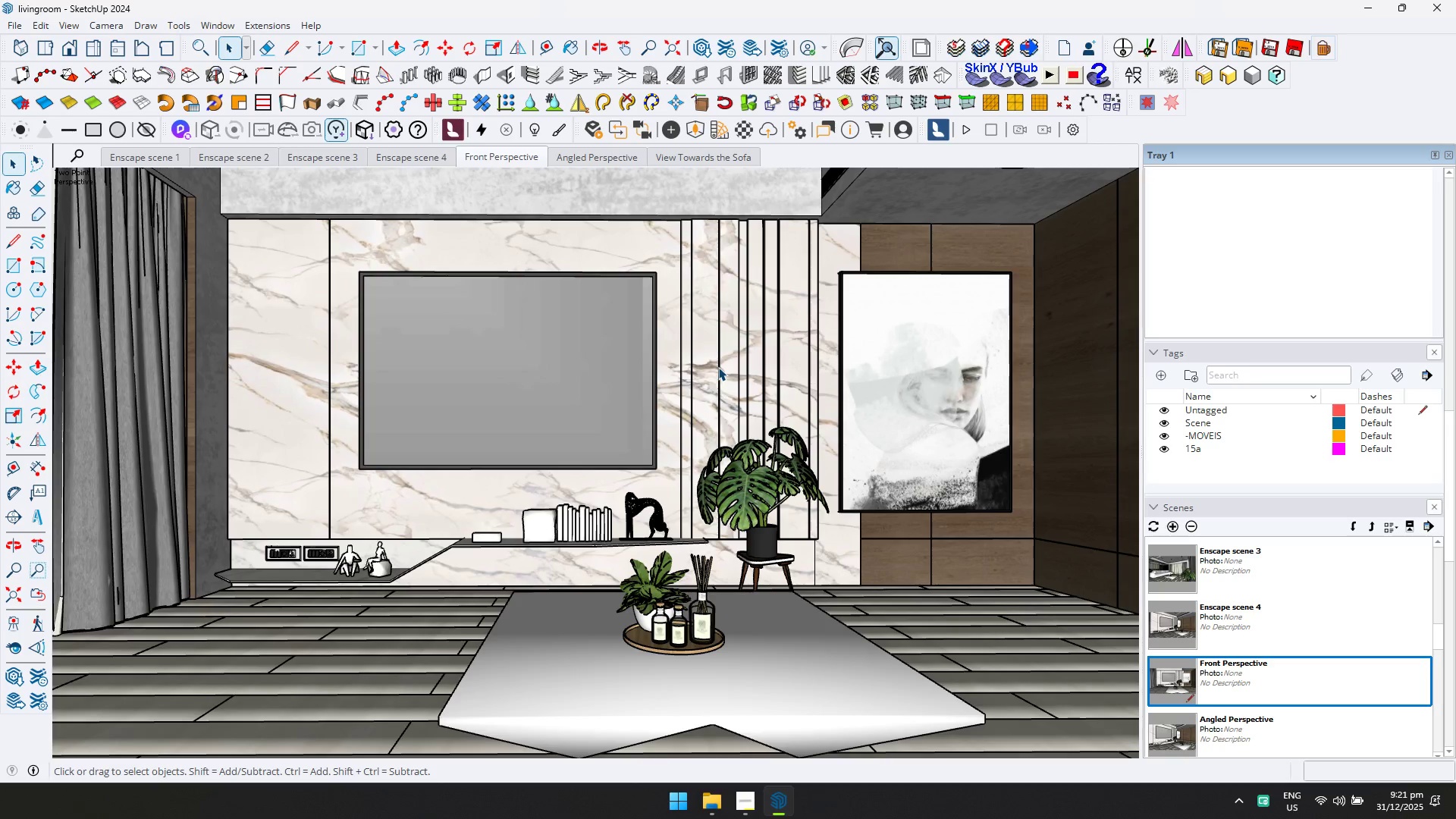 
key(Escape)
 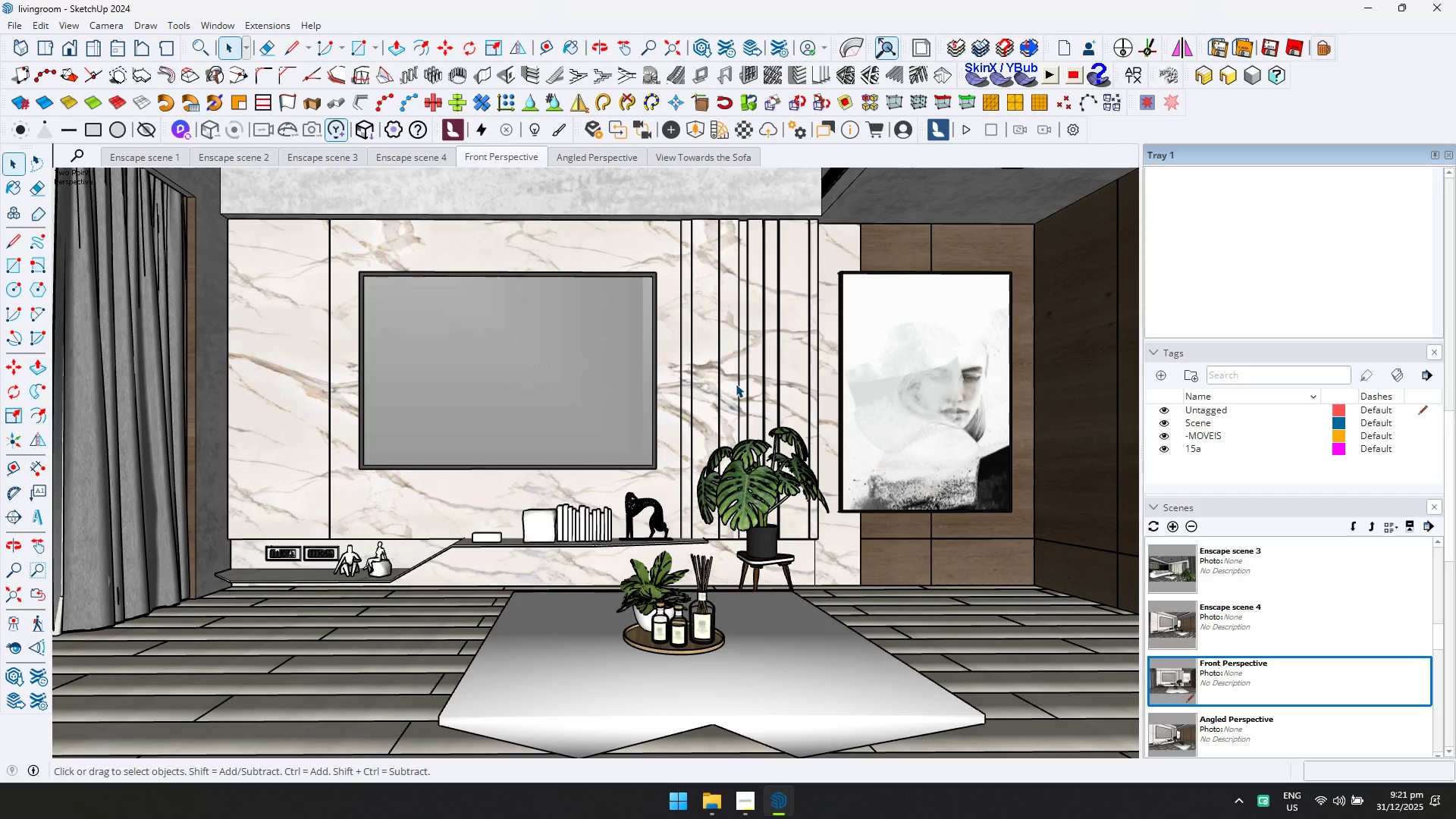 
hold_key(key=ControlLeft, duration=0.31)
 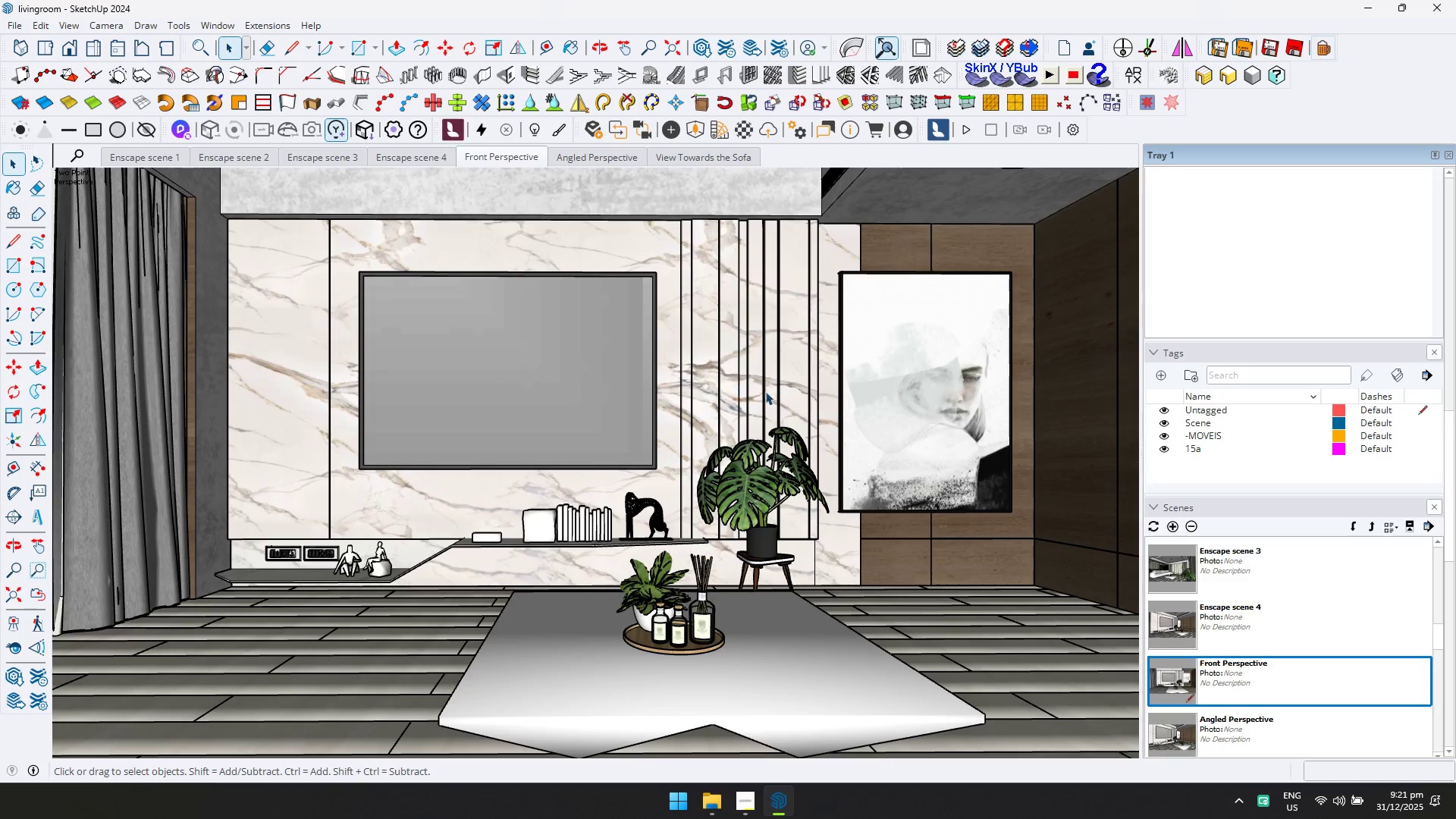 
key(Control+ControlLeft)
 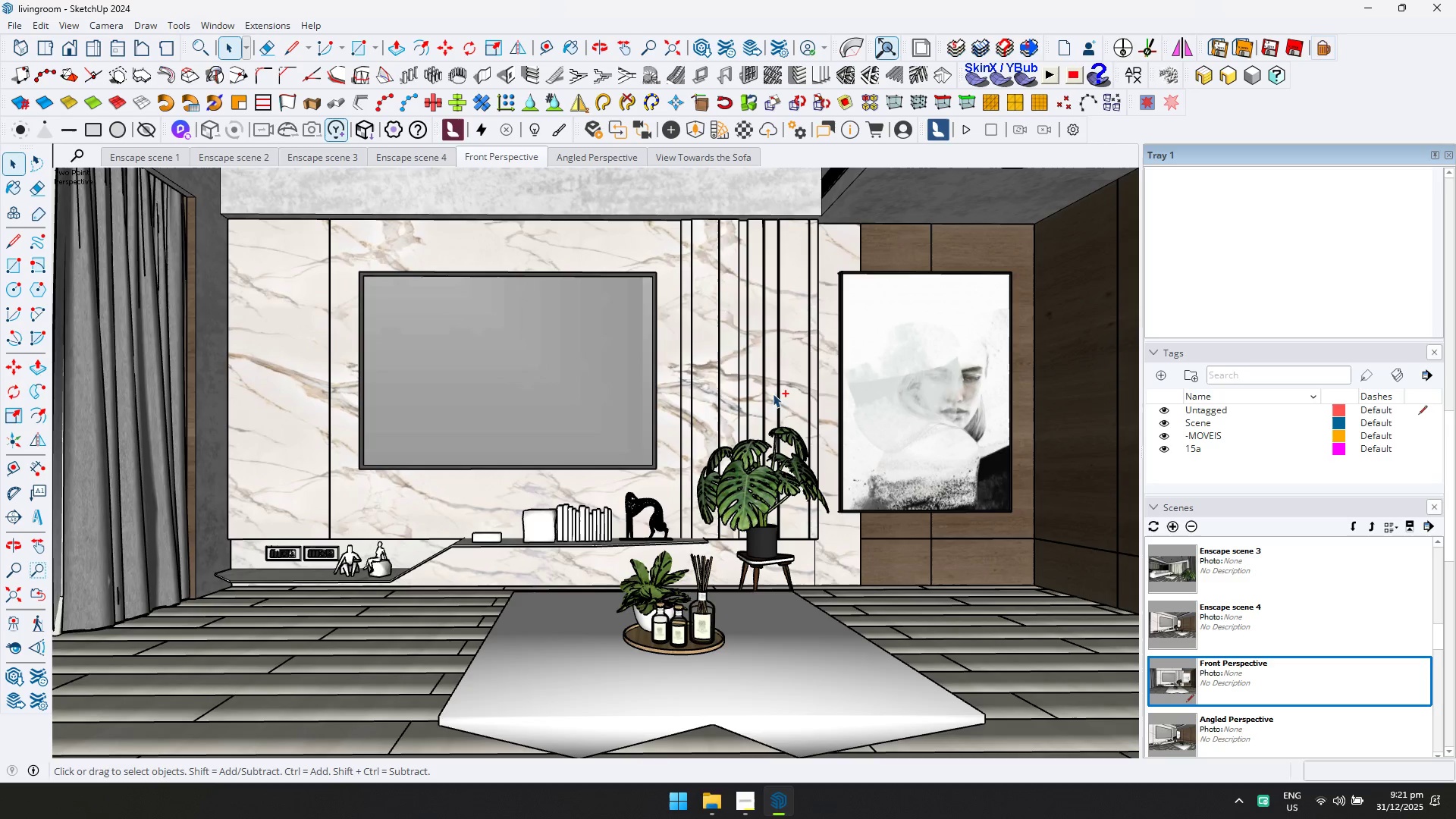 
key(Control+S)
 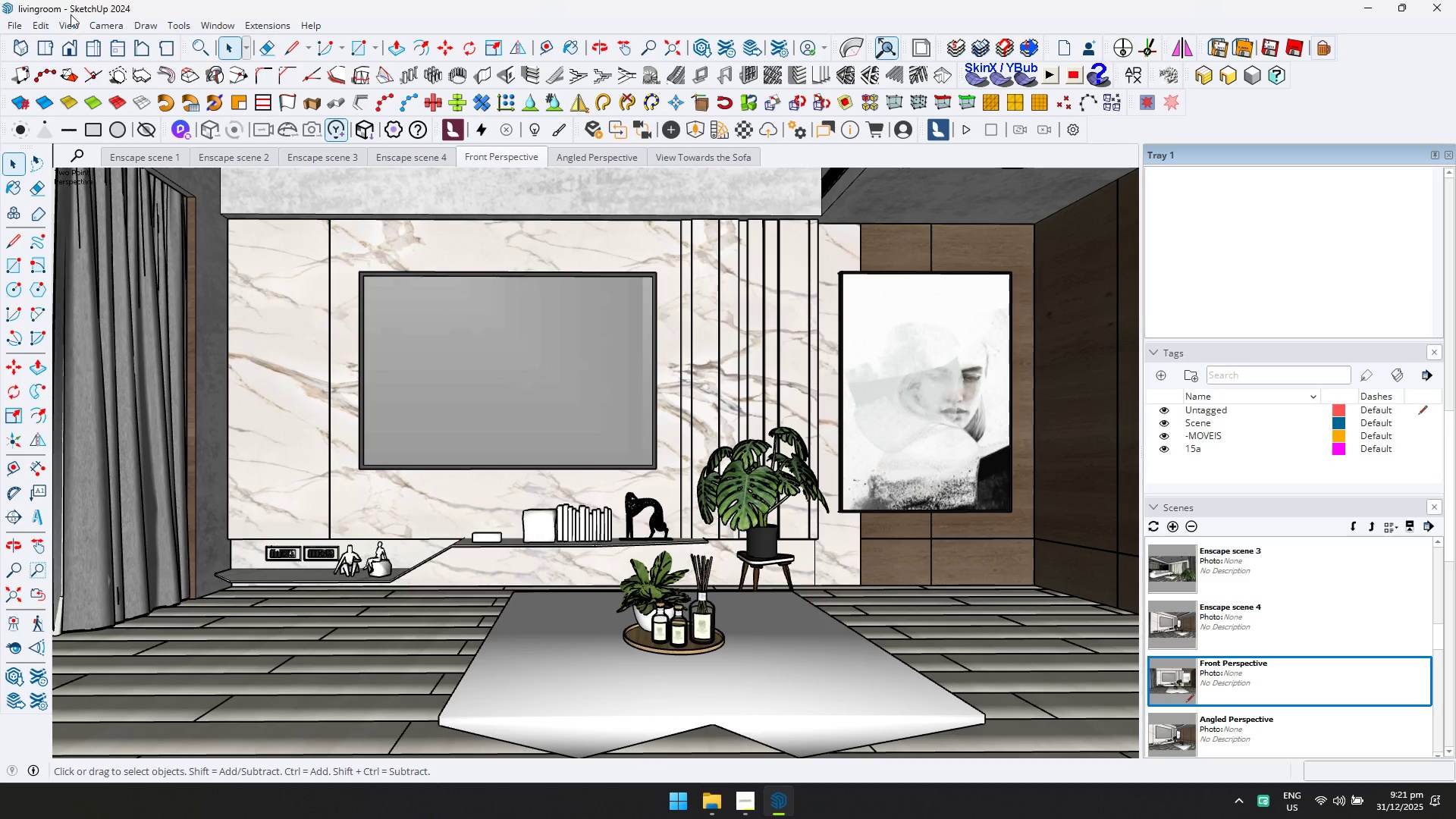 
left_click([73, 22])
 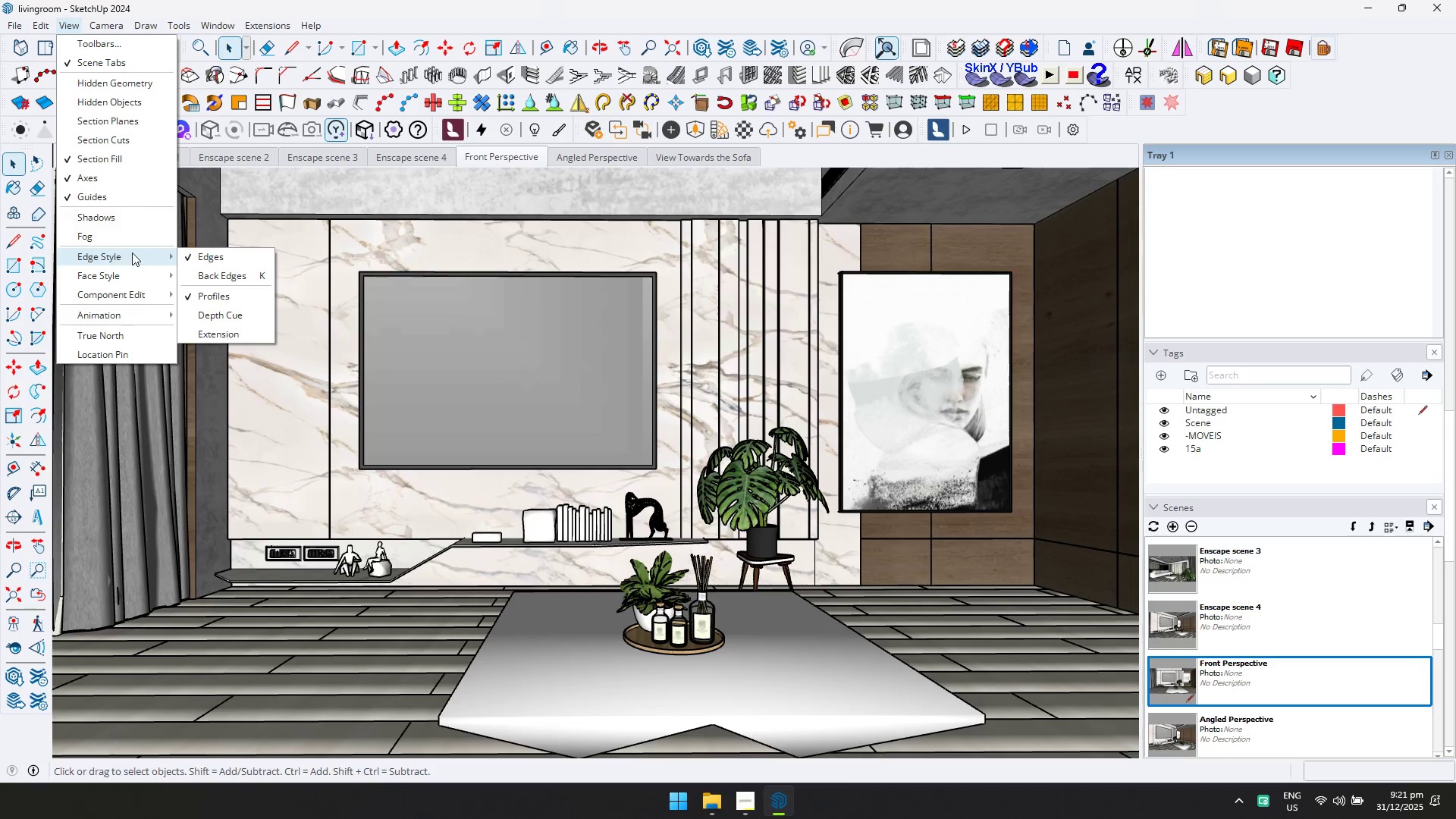 
left_click([219, 300])
 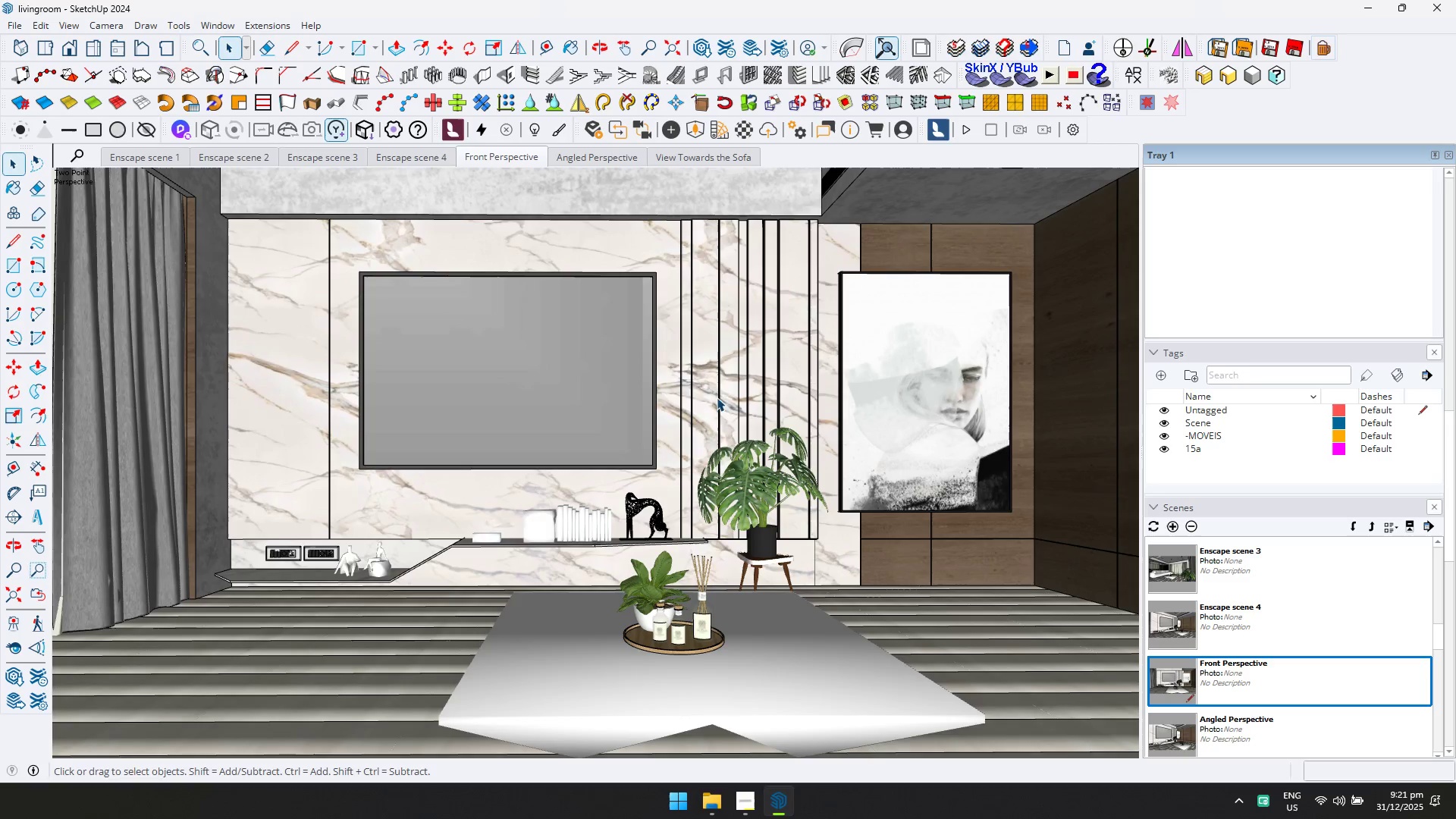 
key(Control+ControlLeft)
 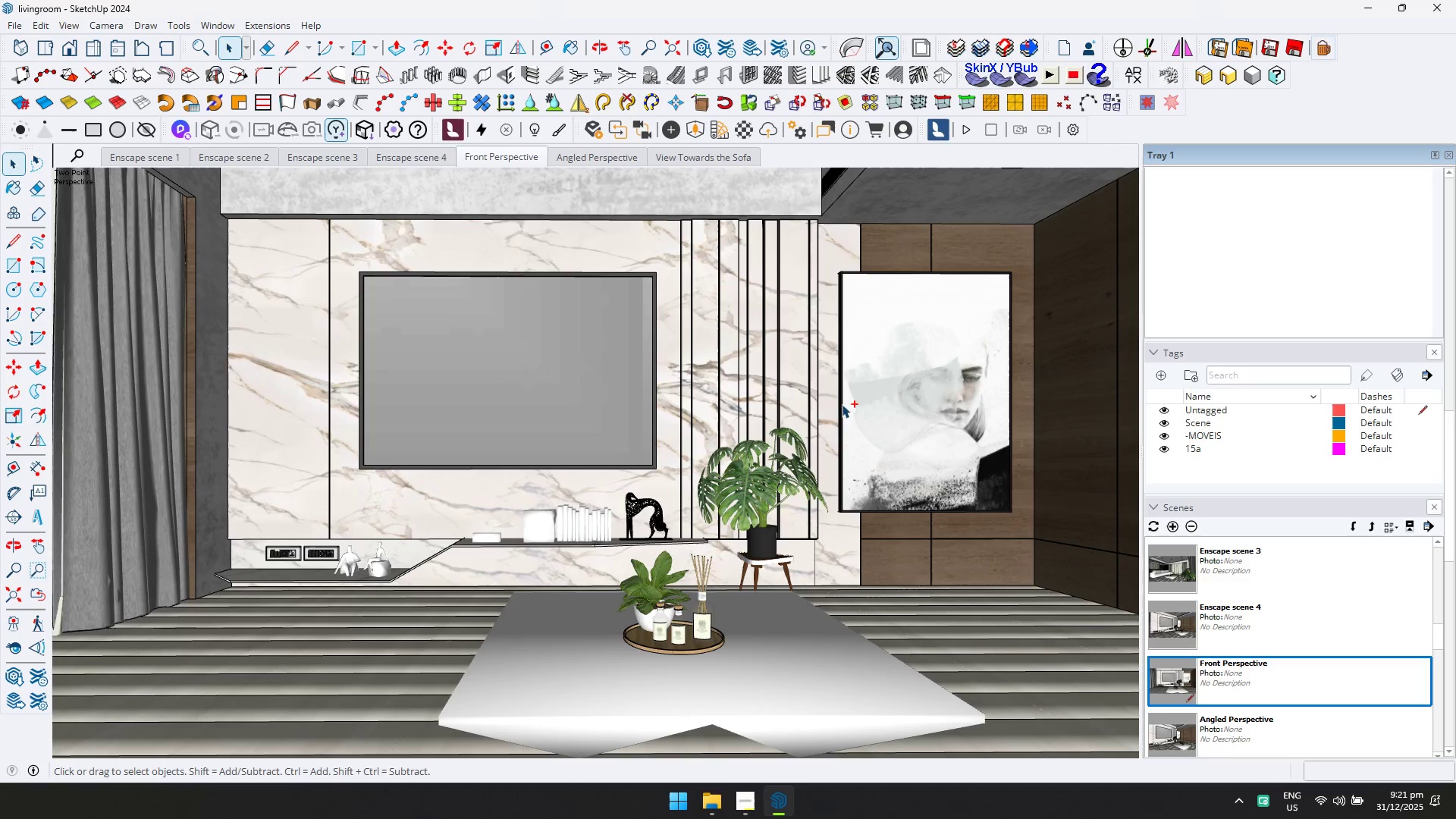 
key(Control+S)
 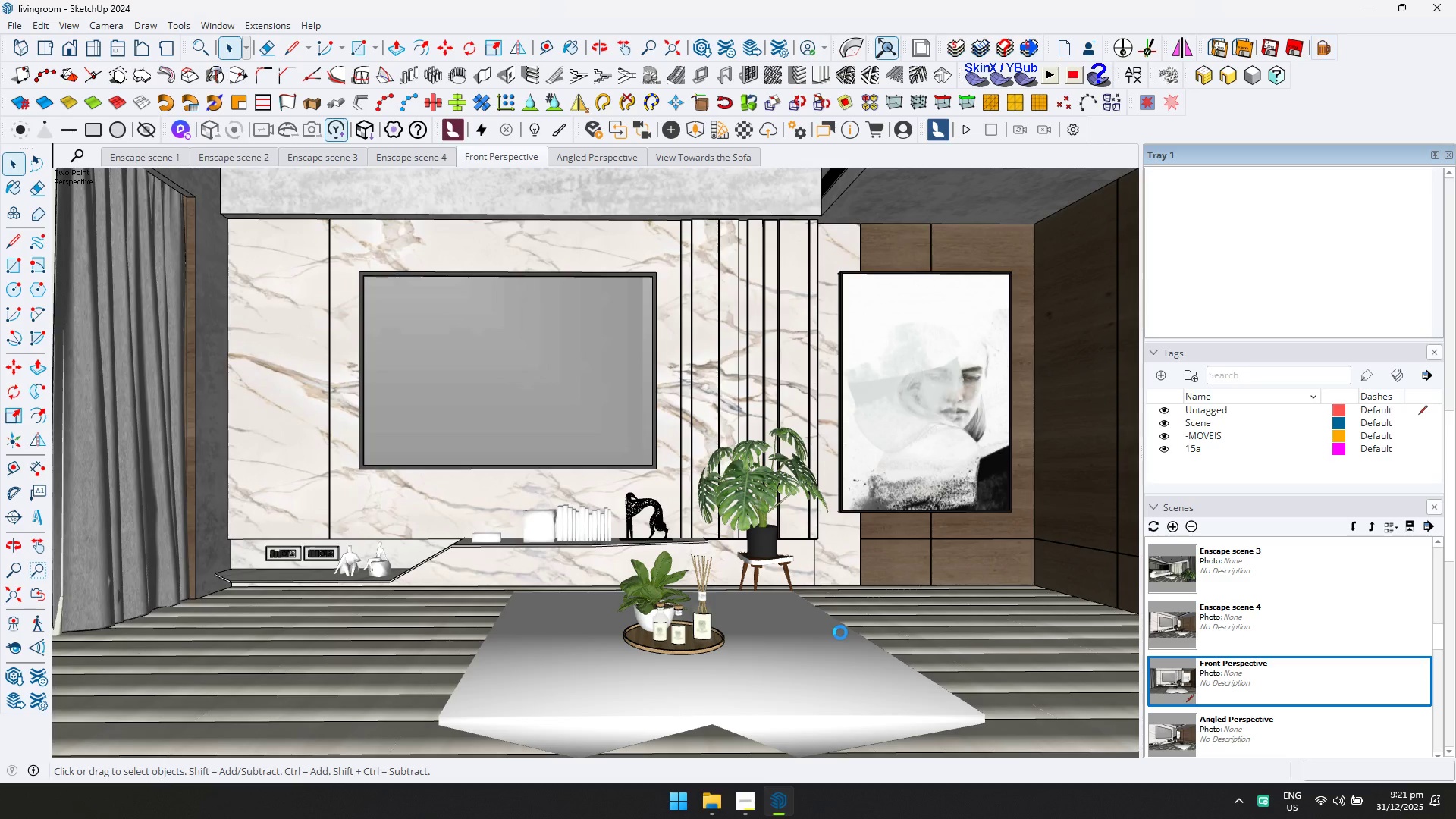 
left_click([717, 807])
 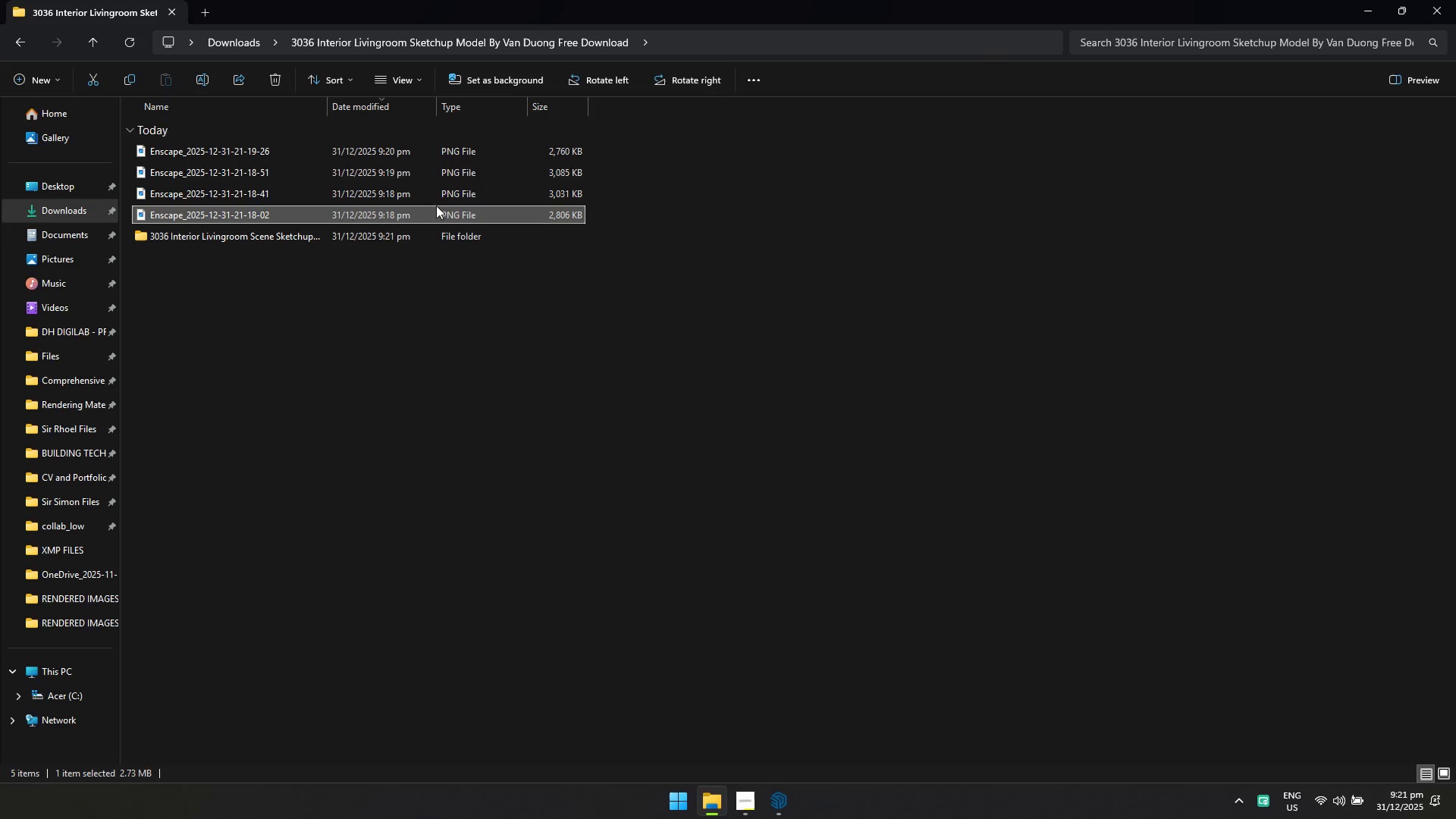 
left_click([394, 79])
 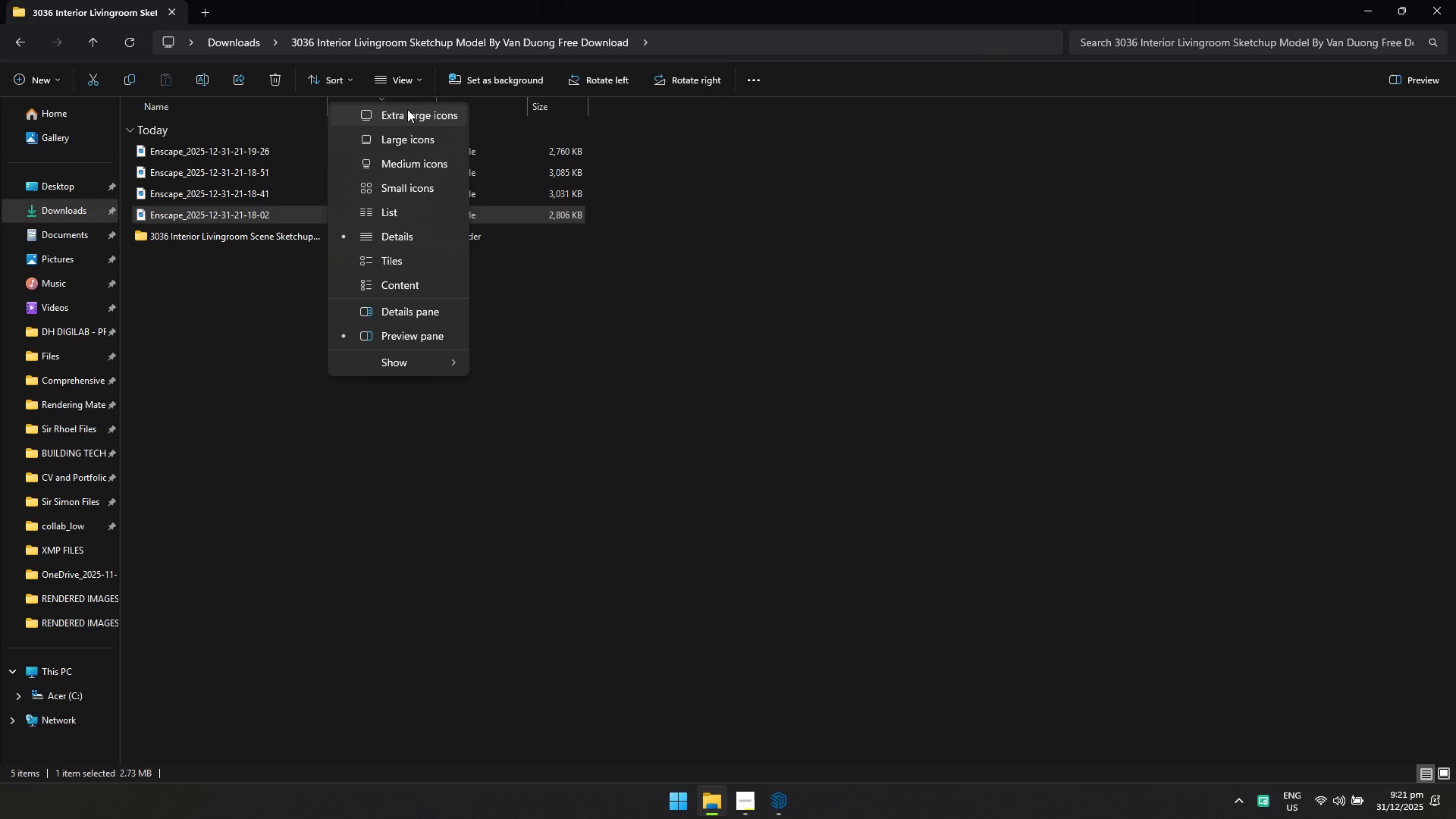 
left_click([408, 118])
 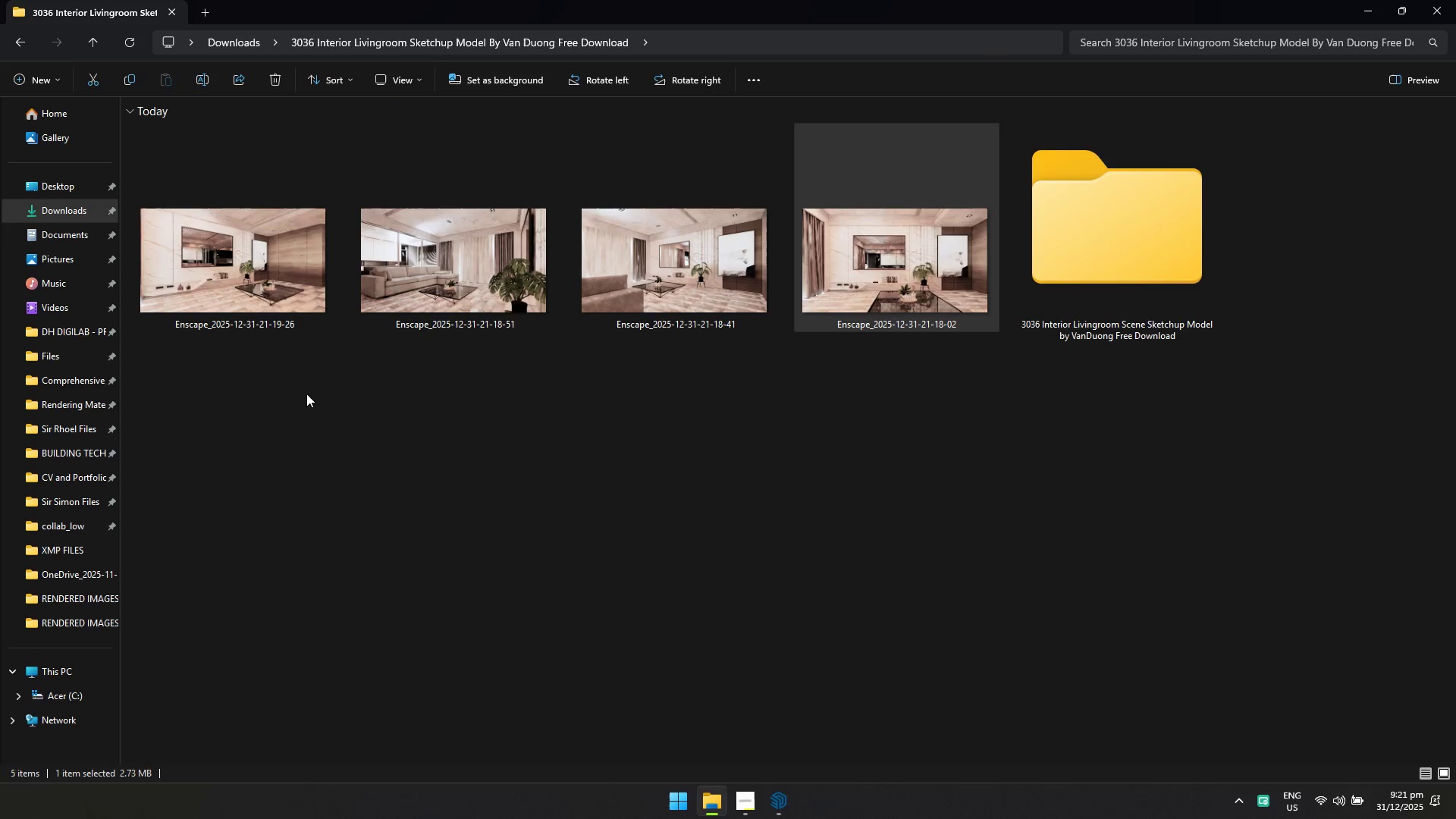 
left_click([696, 521])
 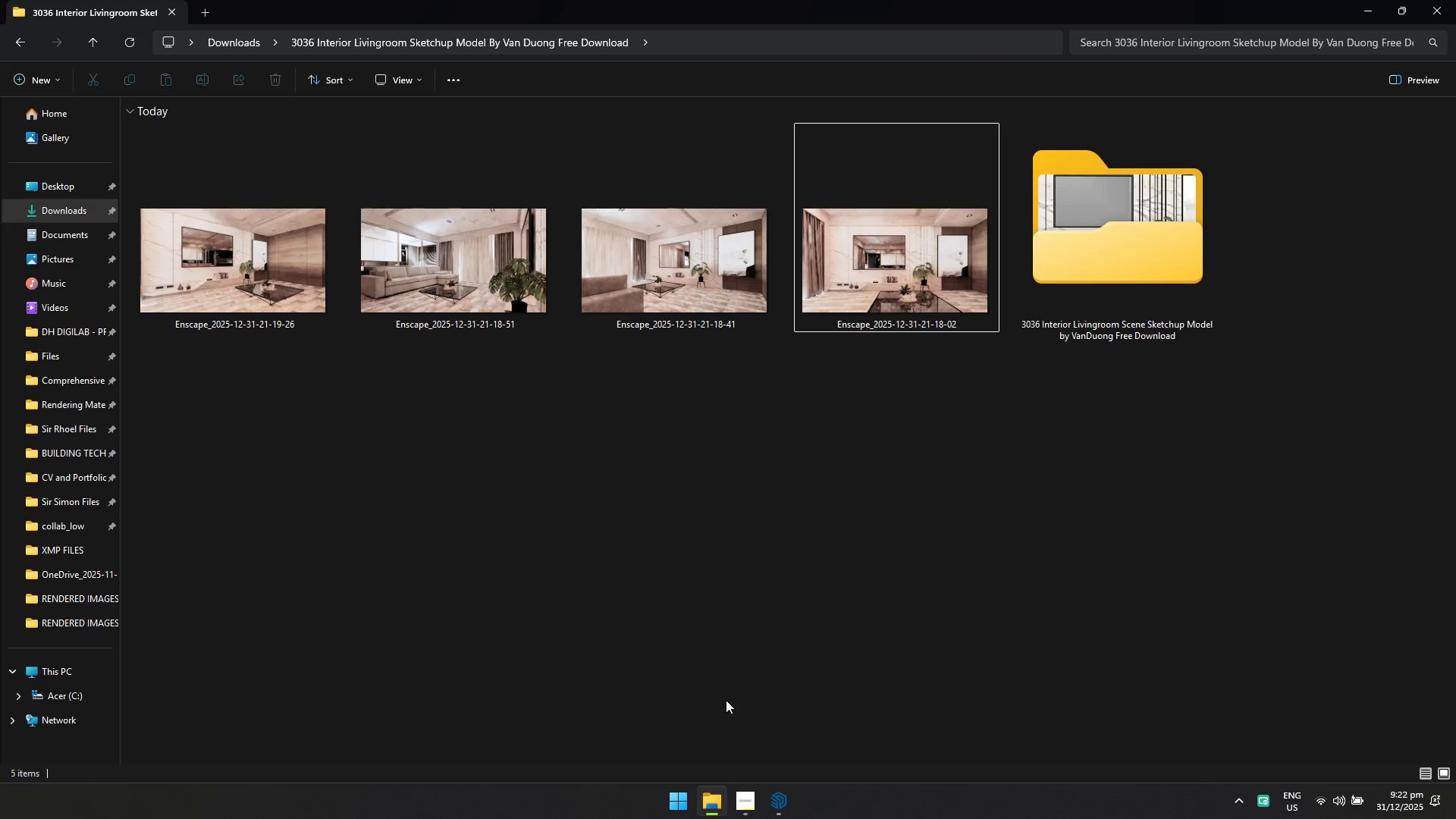 
left_click([741, 799])